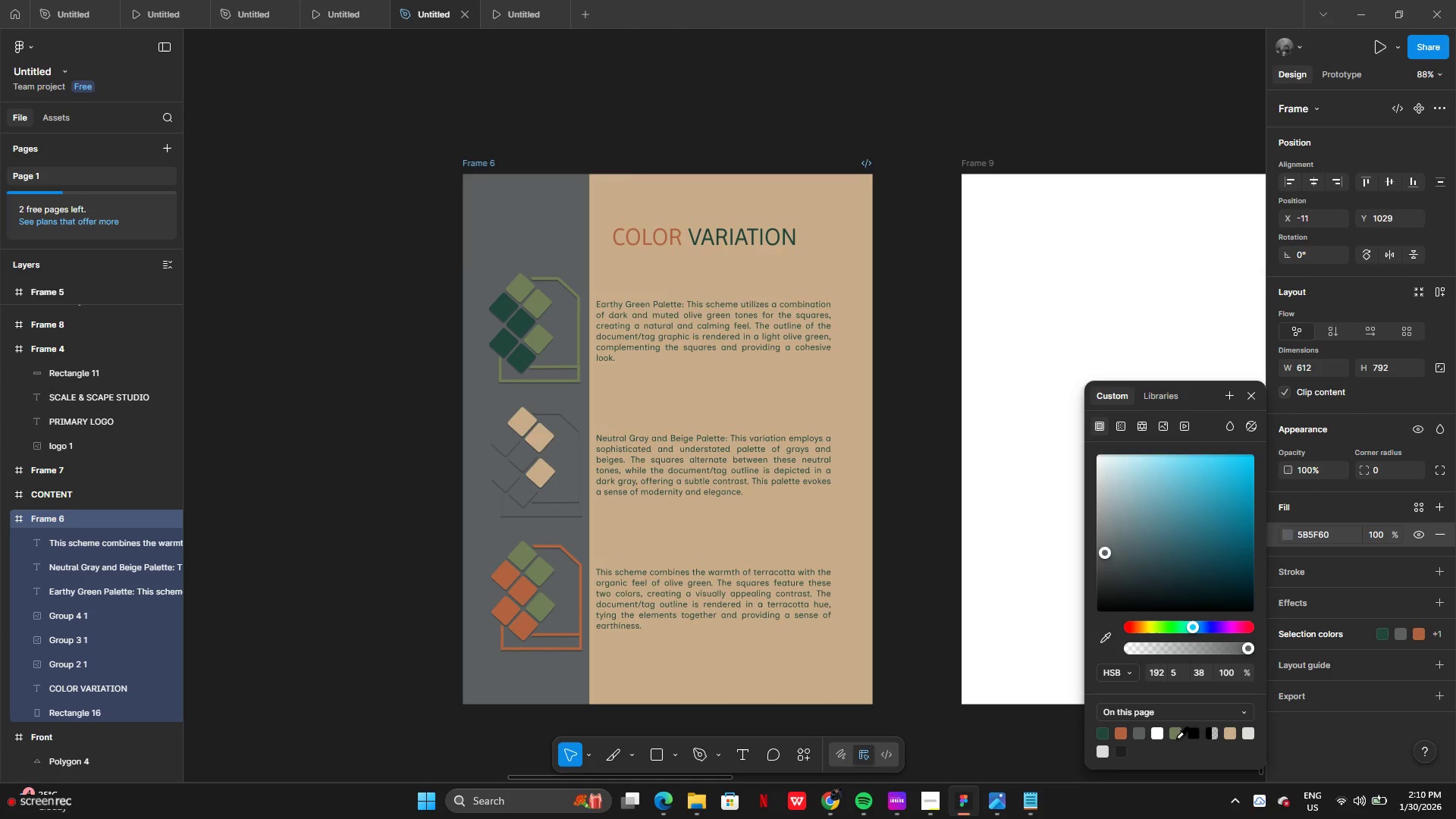 
left_click([1176, 738])
 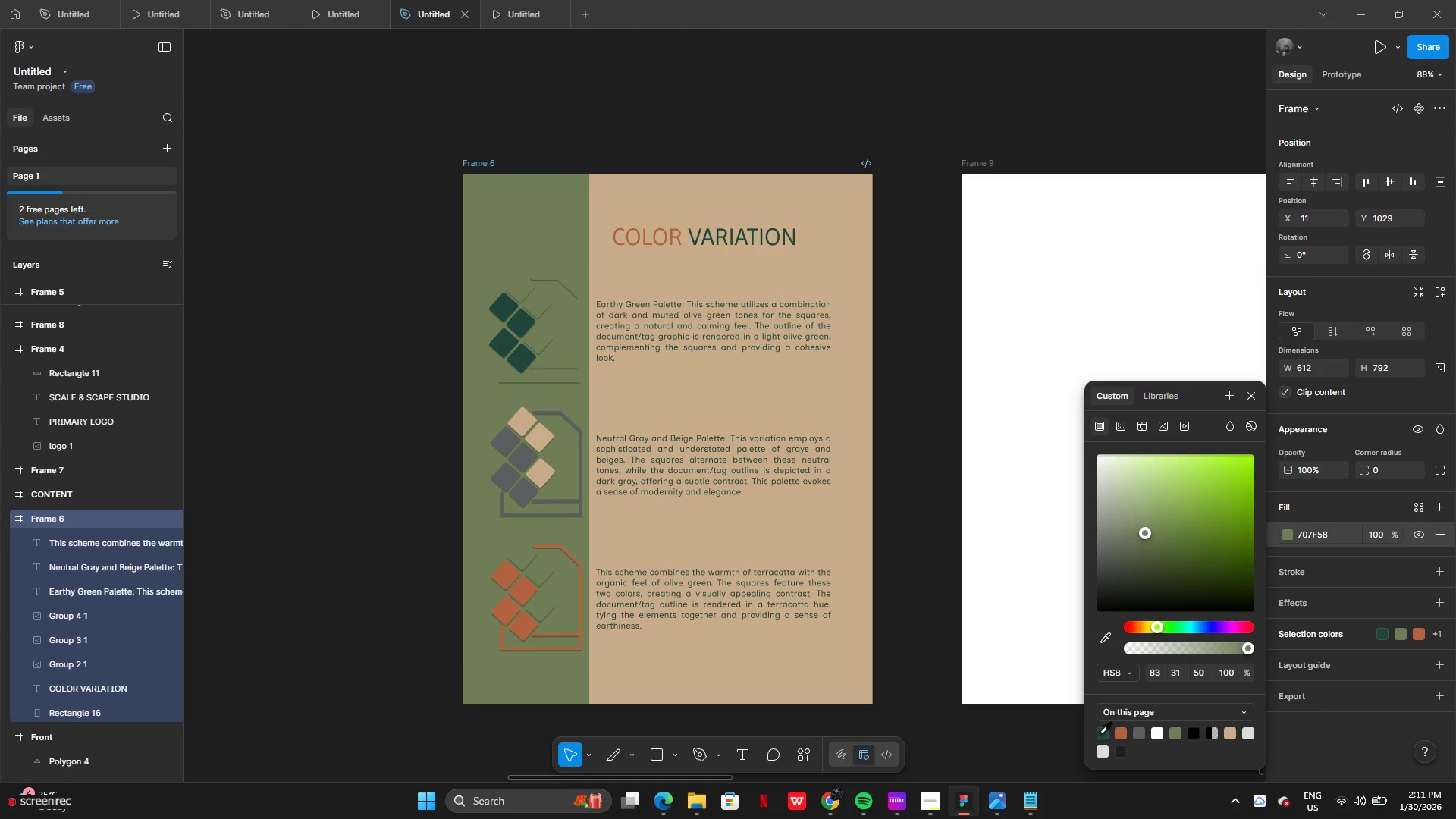 
left_click([1102, 733])
 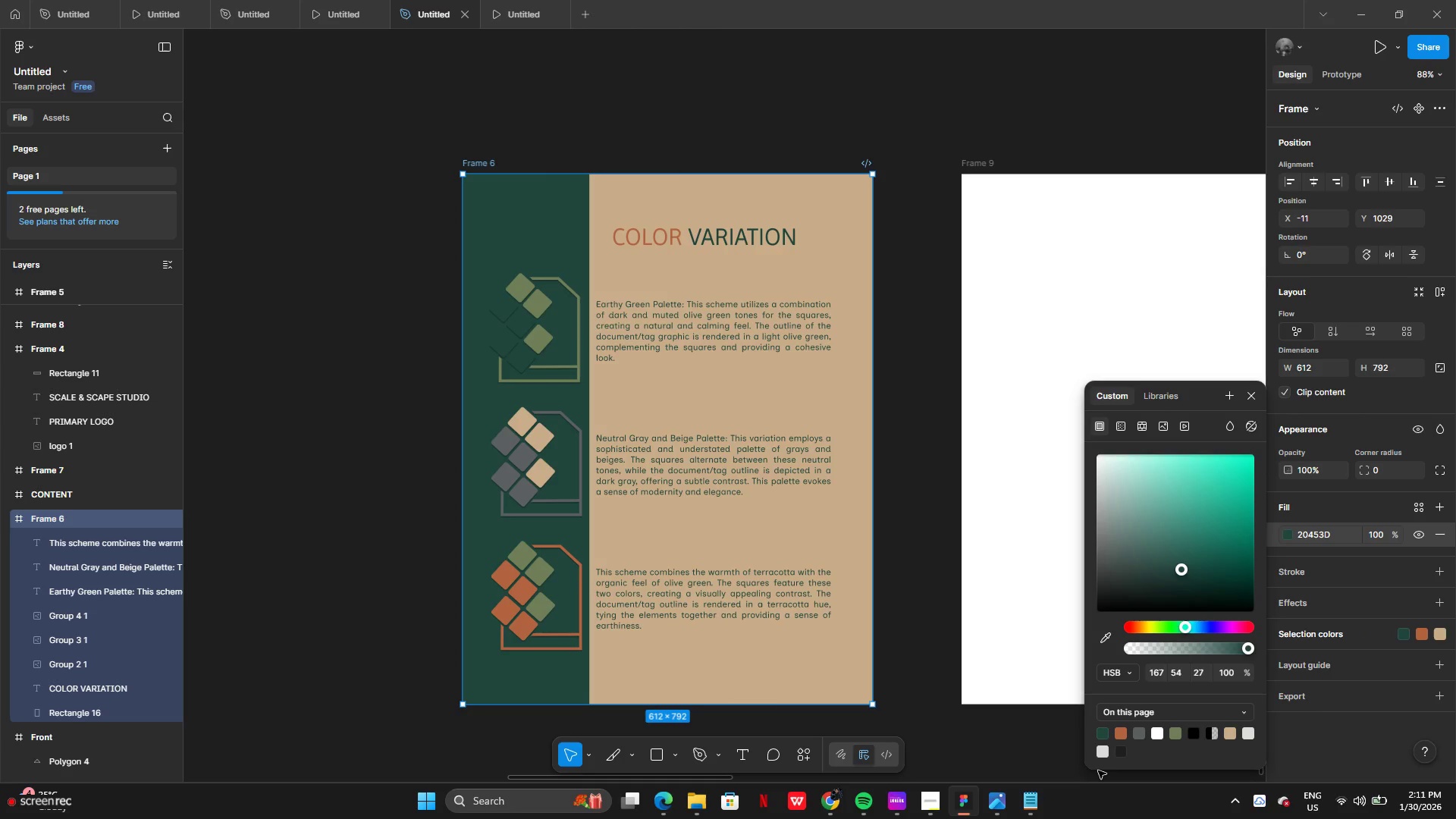 
left_click([1106, 752])
 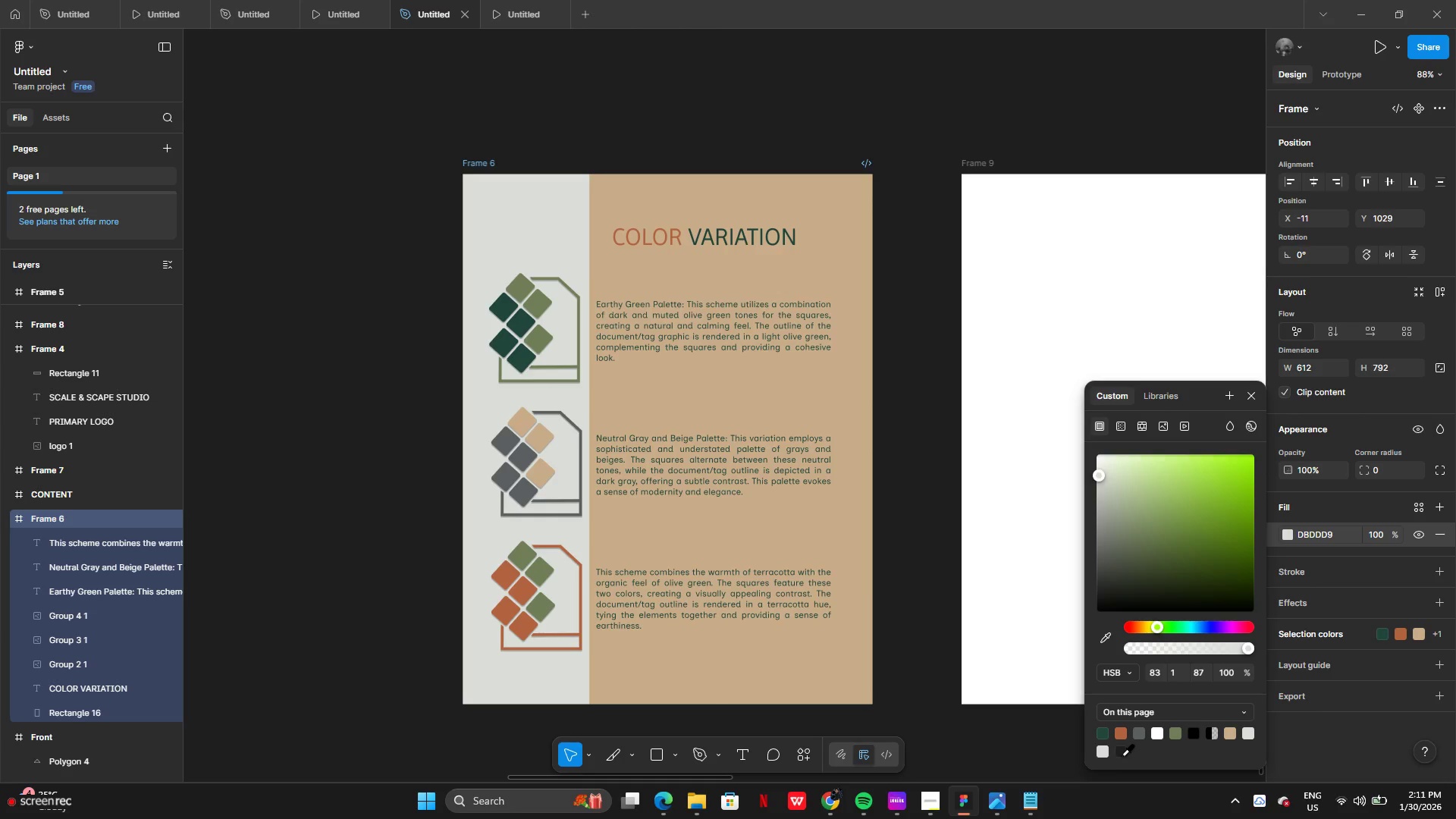 
left_click([1119, 754])
 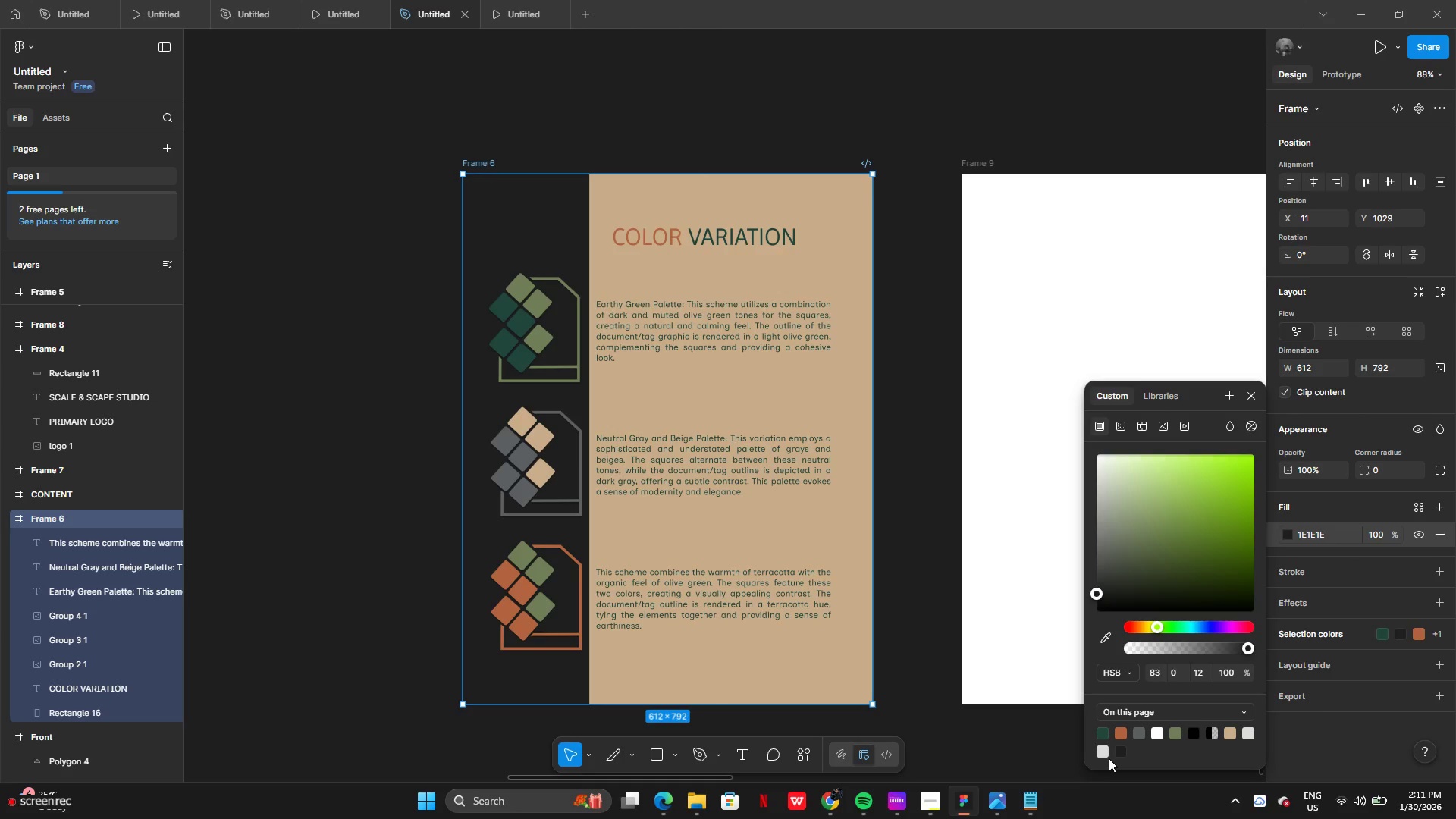 
left_click([1103, 754])
 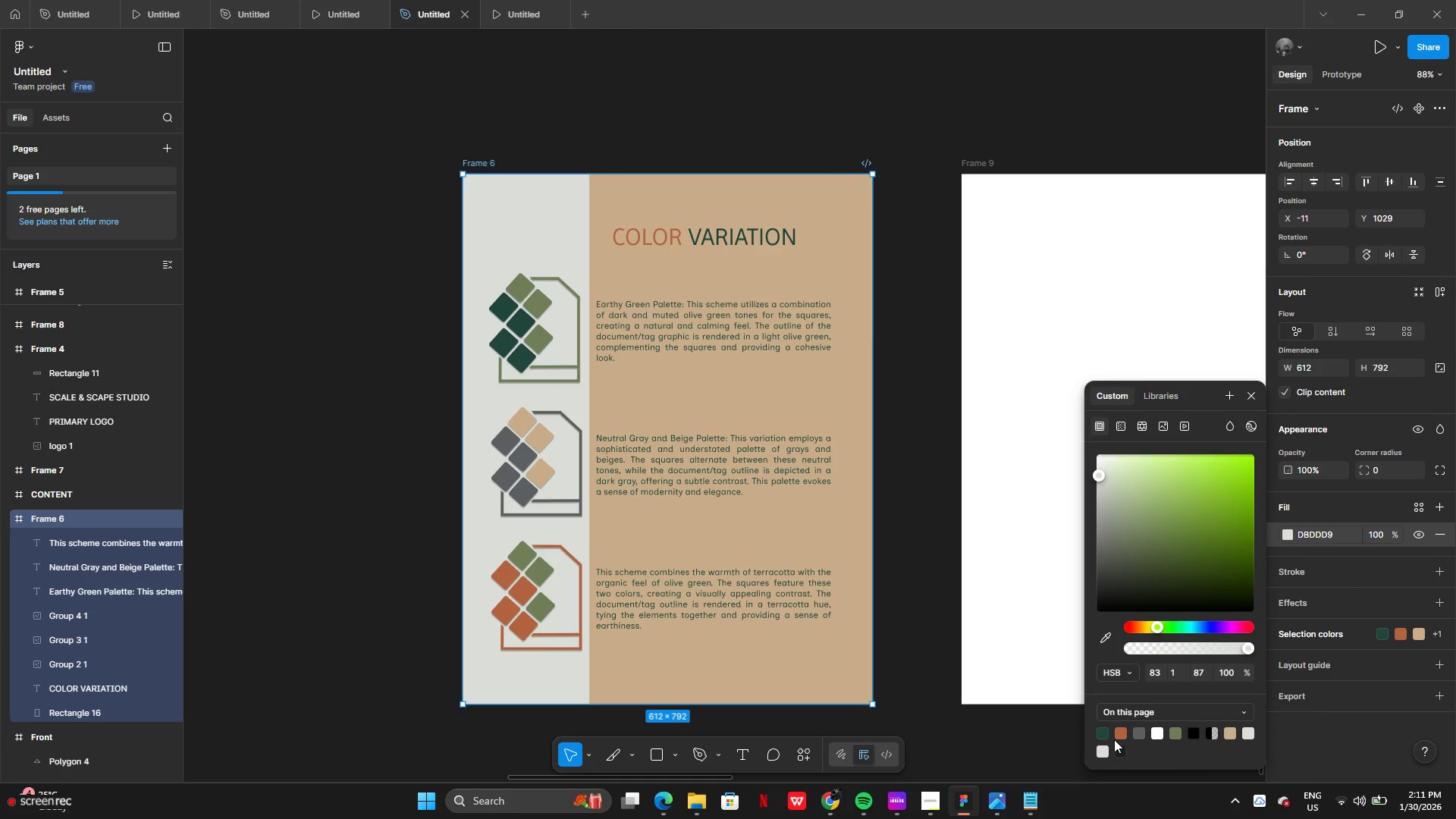 
left_click([1110, 735])
 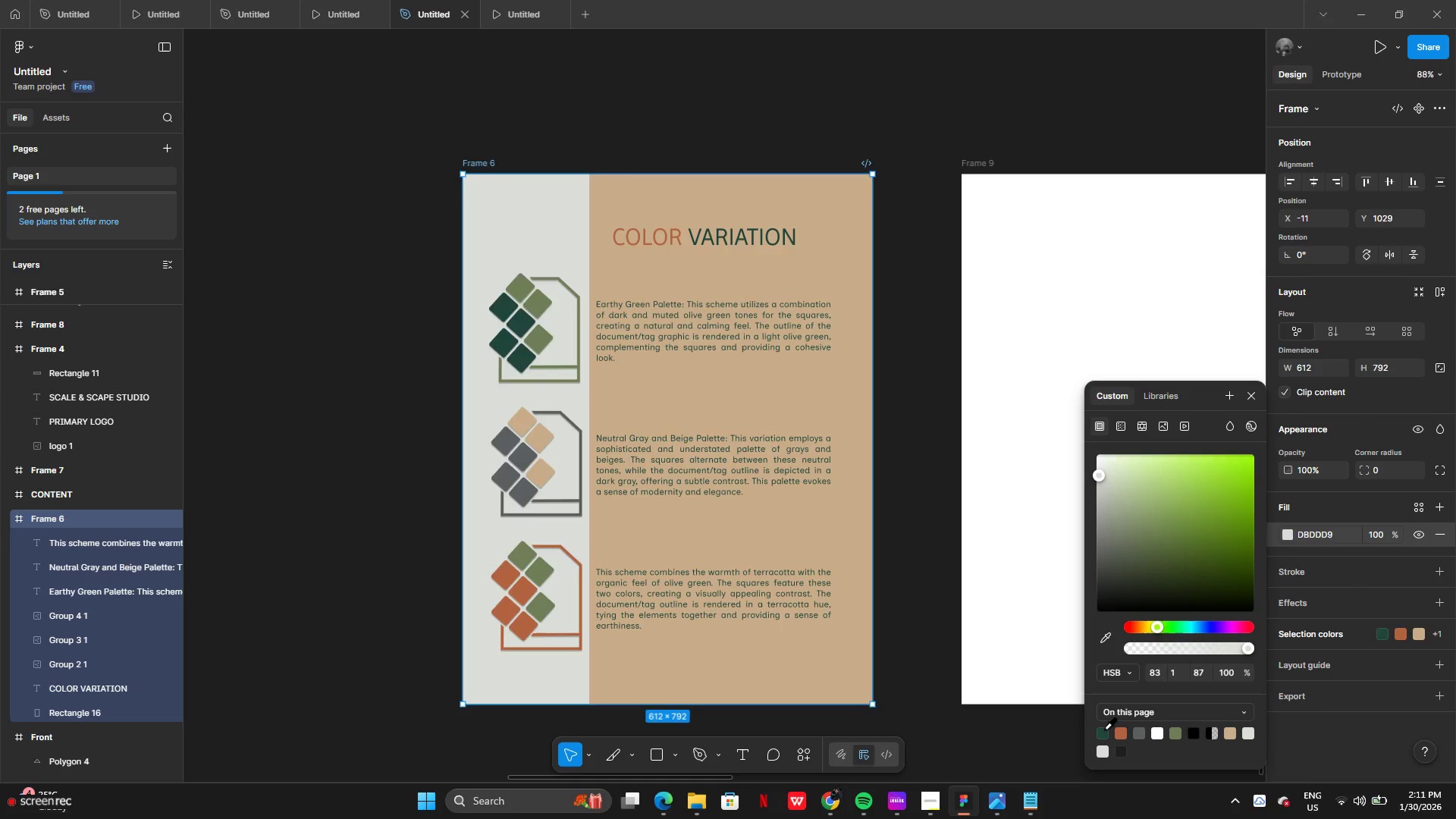 
left_click([1104, 729])
 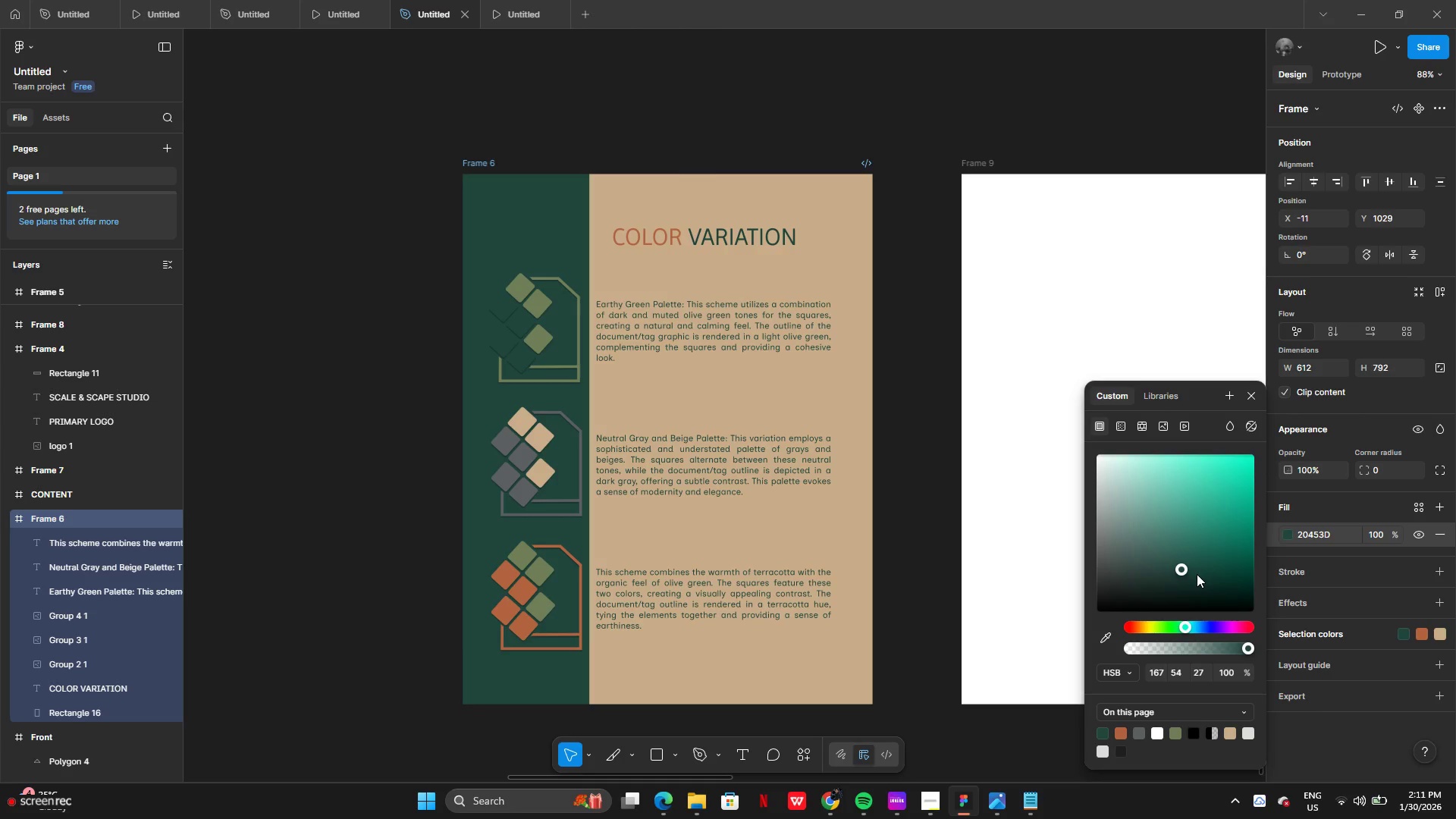 
left_click_drag(start_coordinate=[1197, 574], to_coordinate=[1042, 444])
 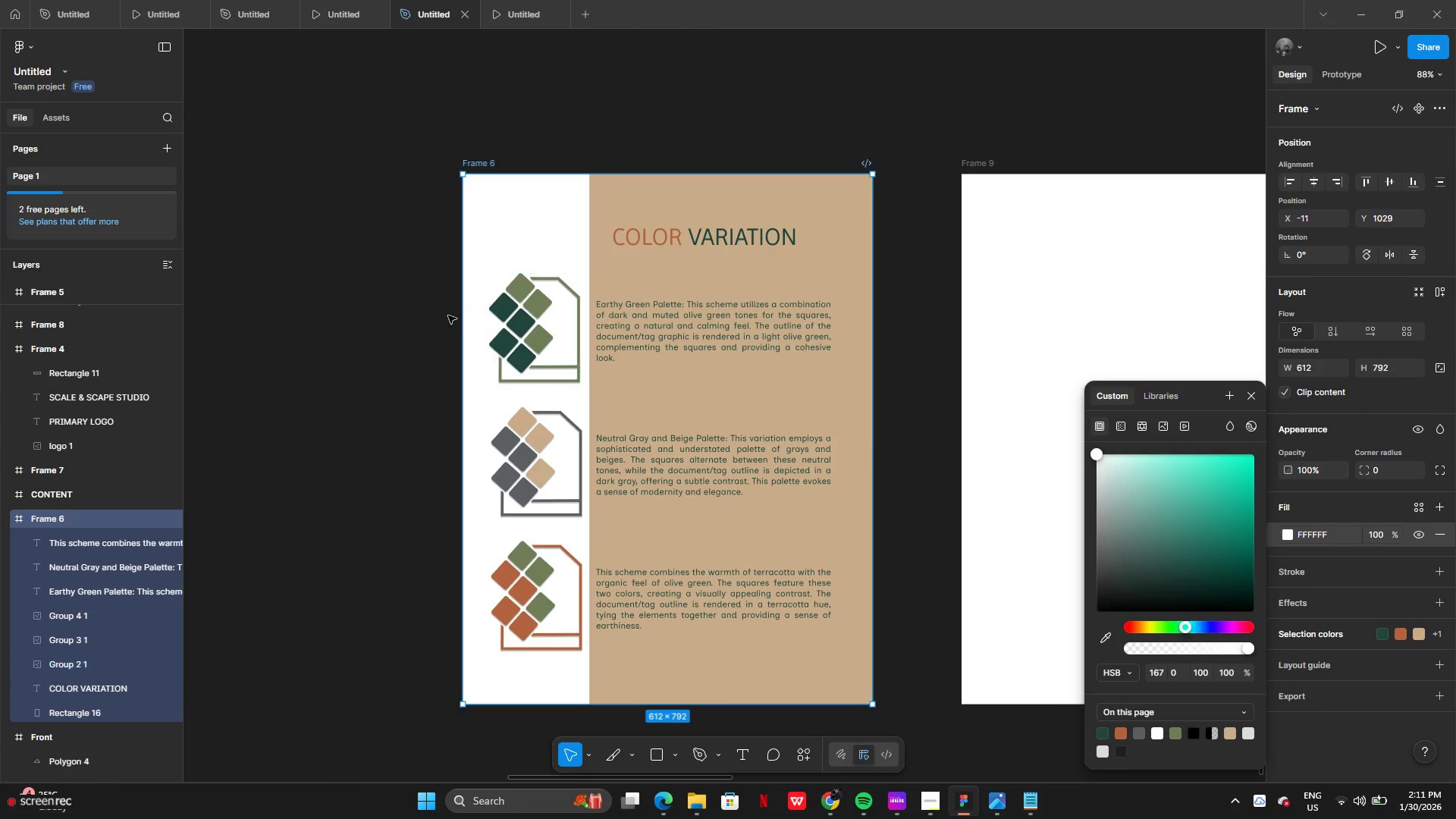 
left_click([428, 306])
 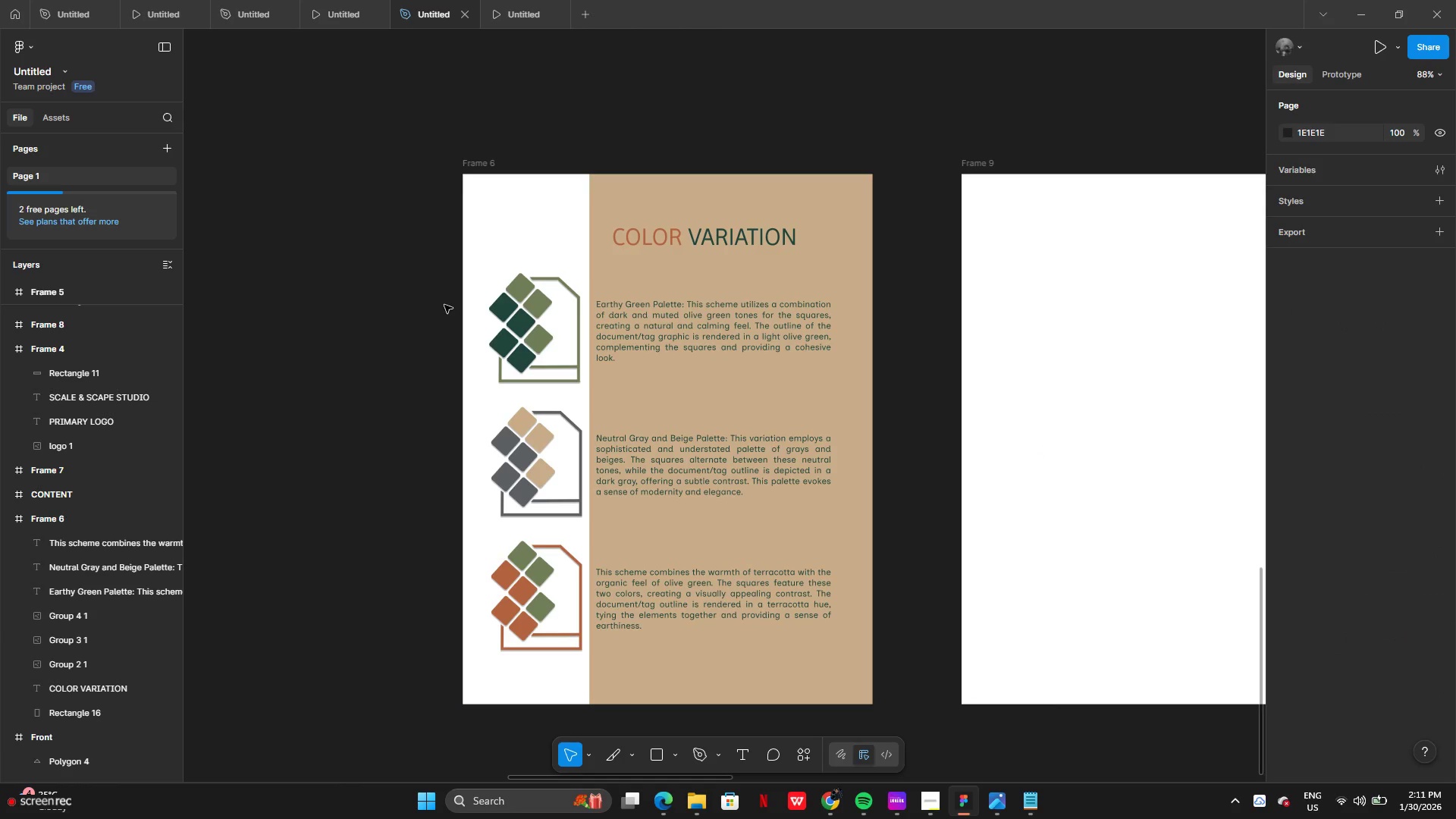 
left_click_drag(start_coordinate=[444, 305], to_coordinate=[530, 592])
 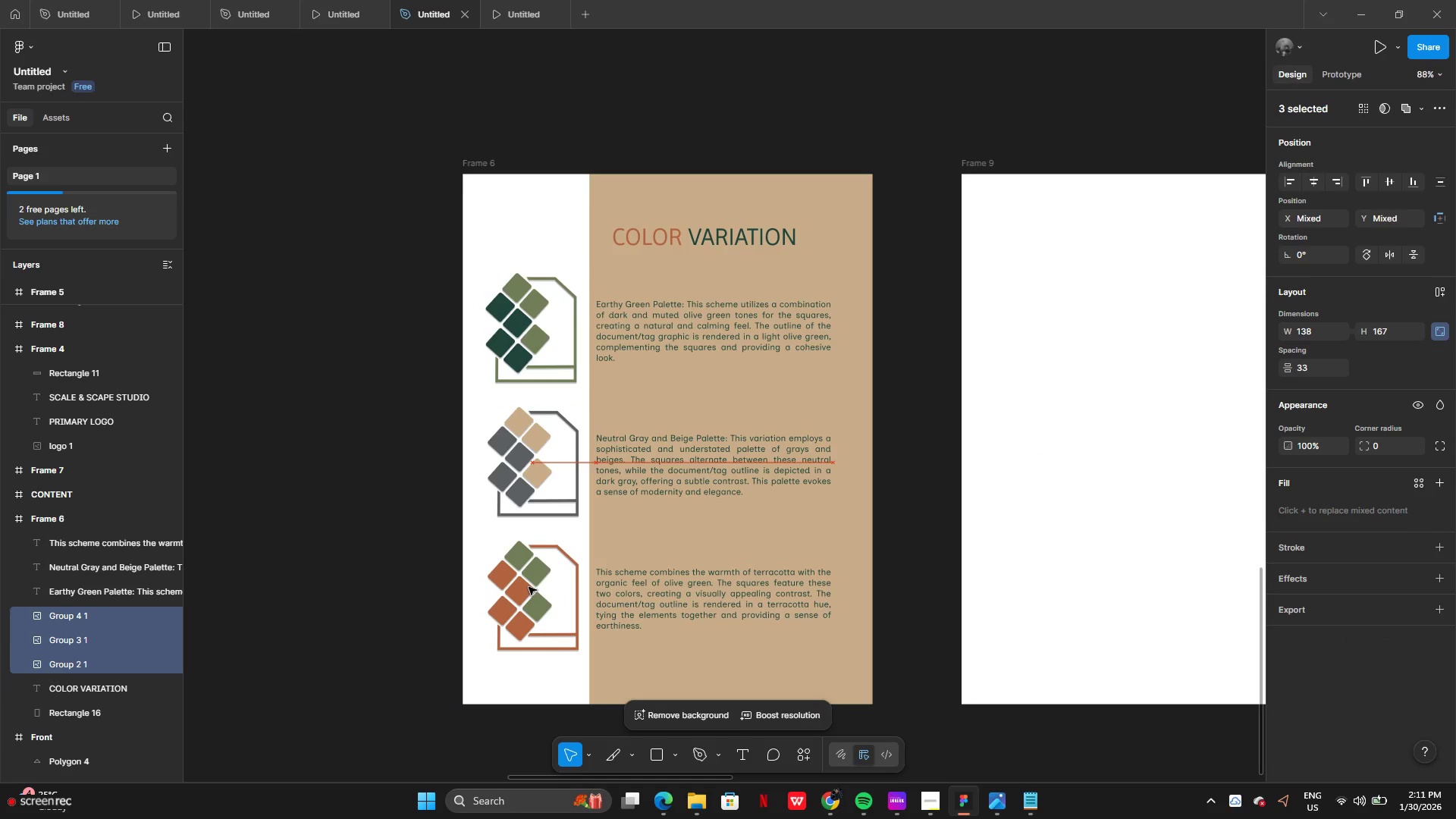 
left_click_drag(start_coordinate=[535, 593], to_coordinate=[529, 595])
 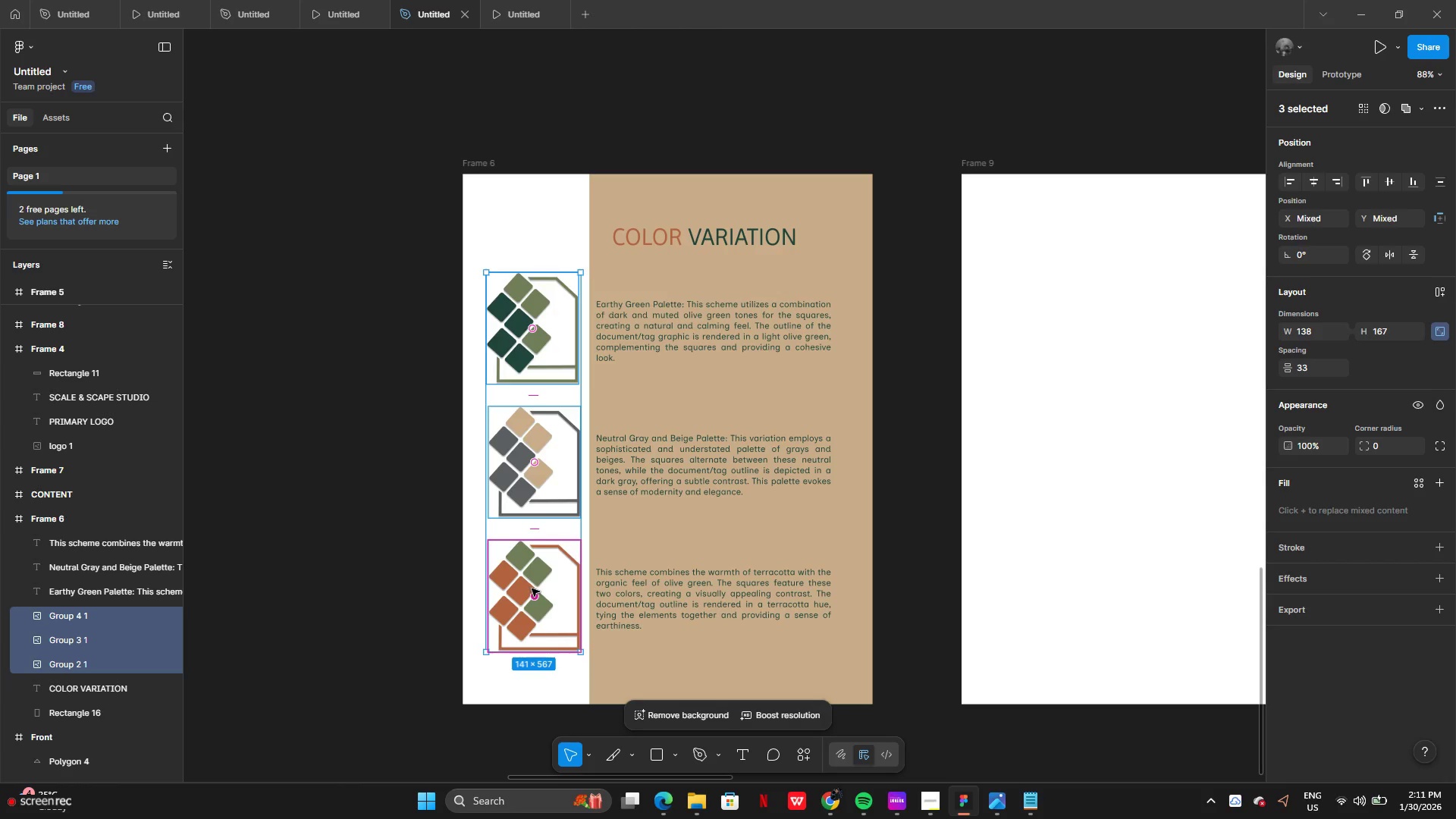 
key(Control+Z)
 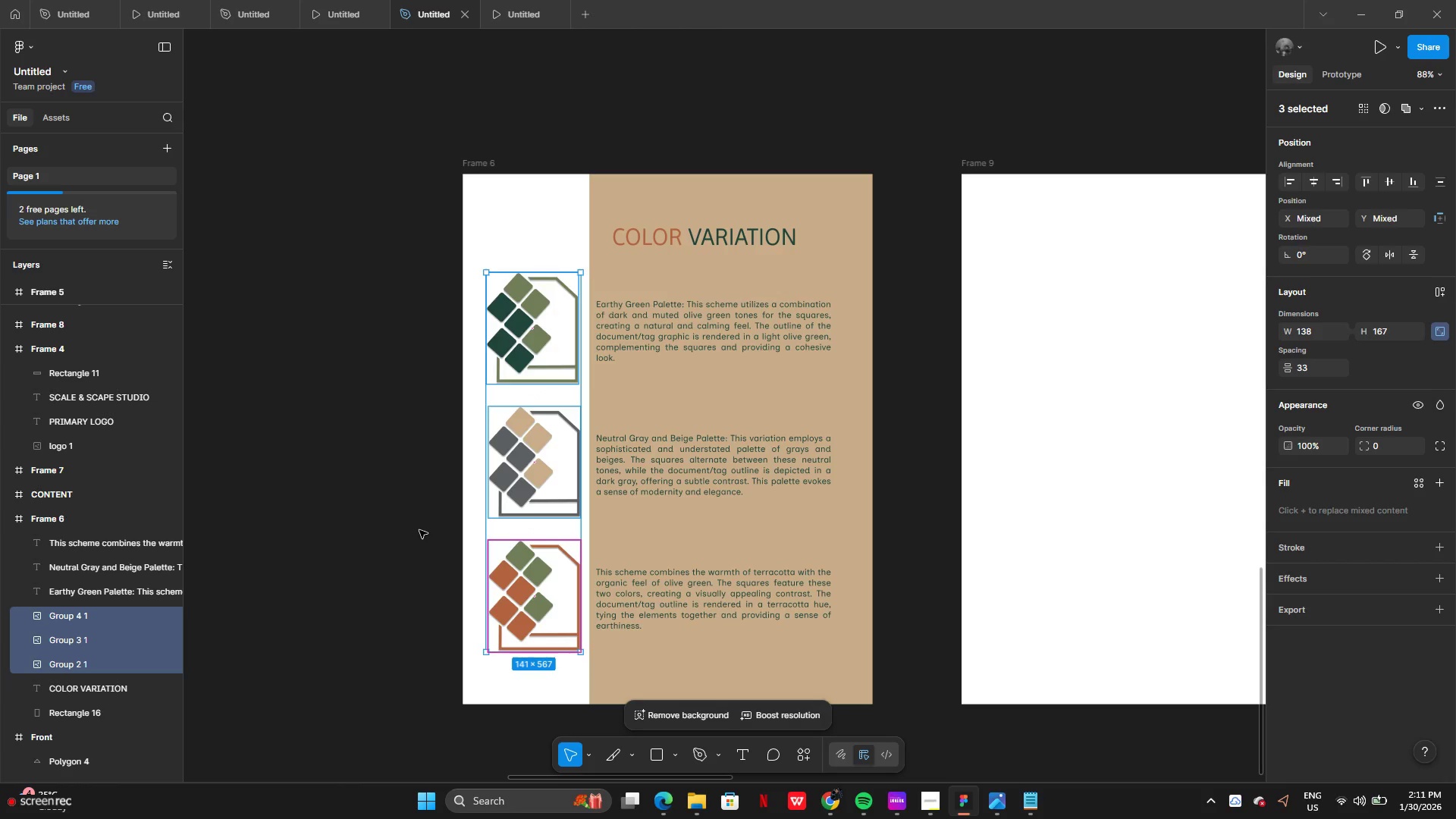 
left_click([419, 530])
 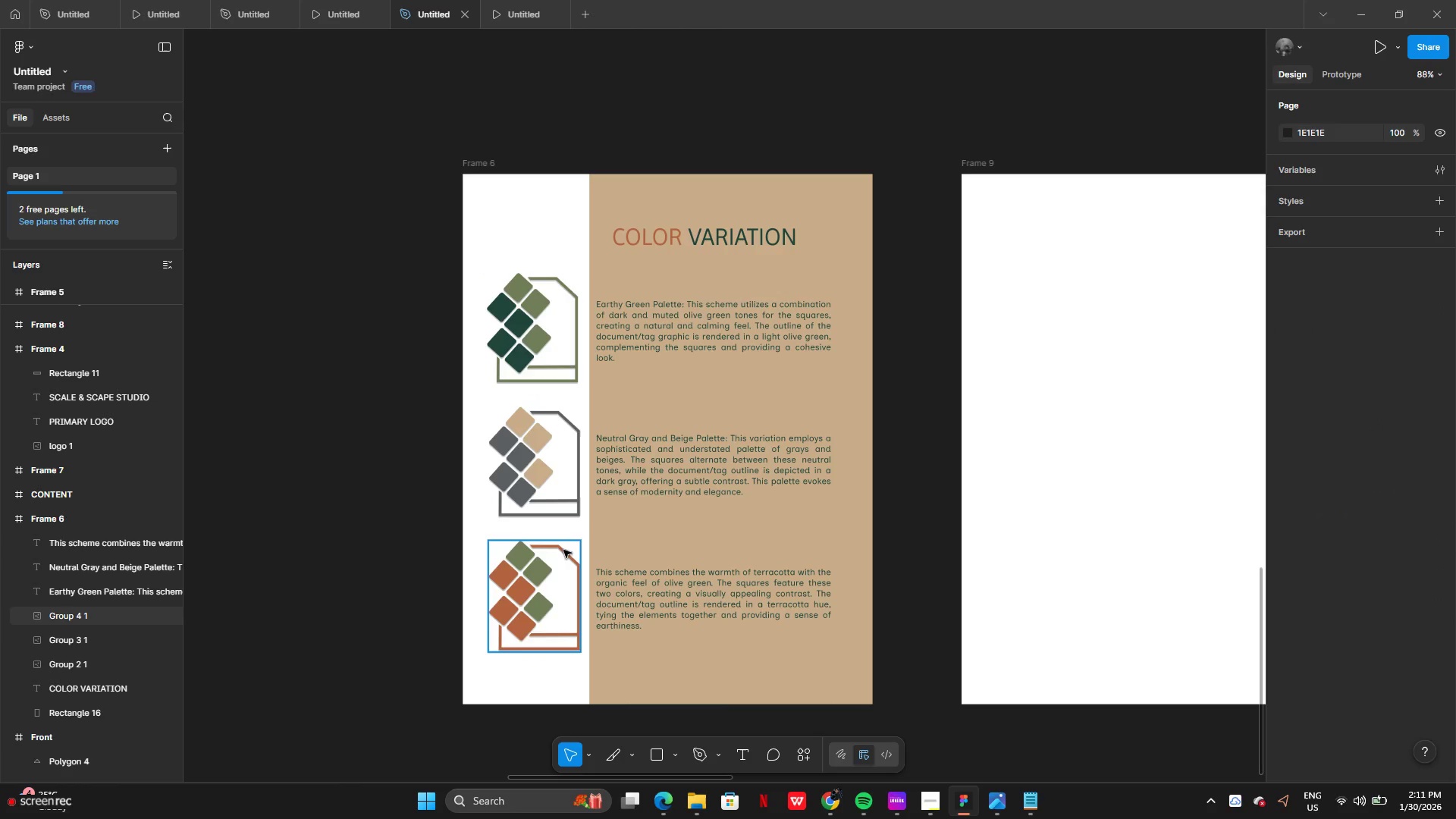 
key(Control+Z)
 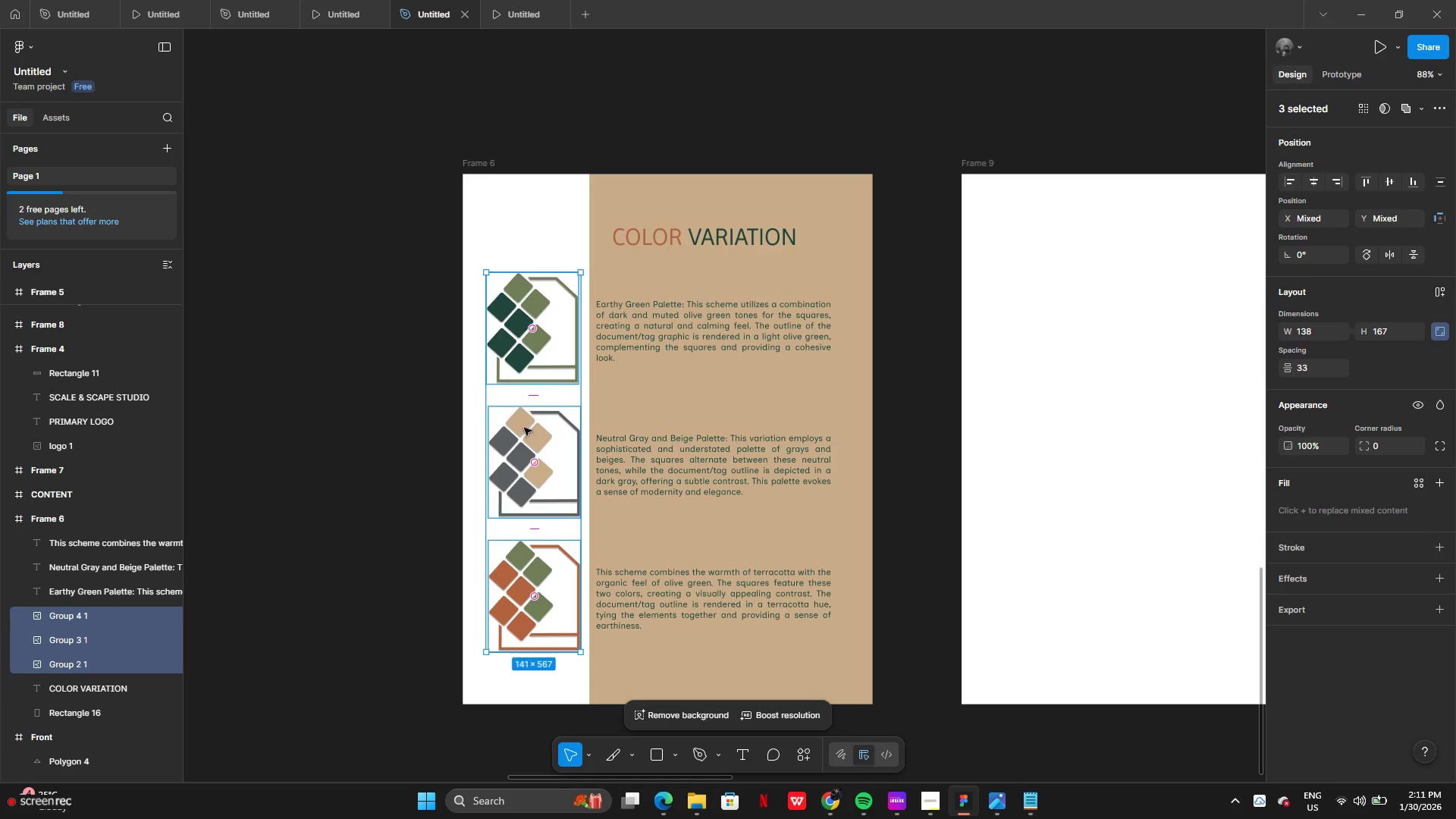 
left_click_drag(start_coordinate=[525, 444], to_coordinate=[517, 439])
 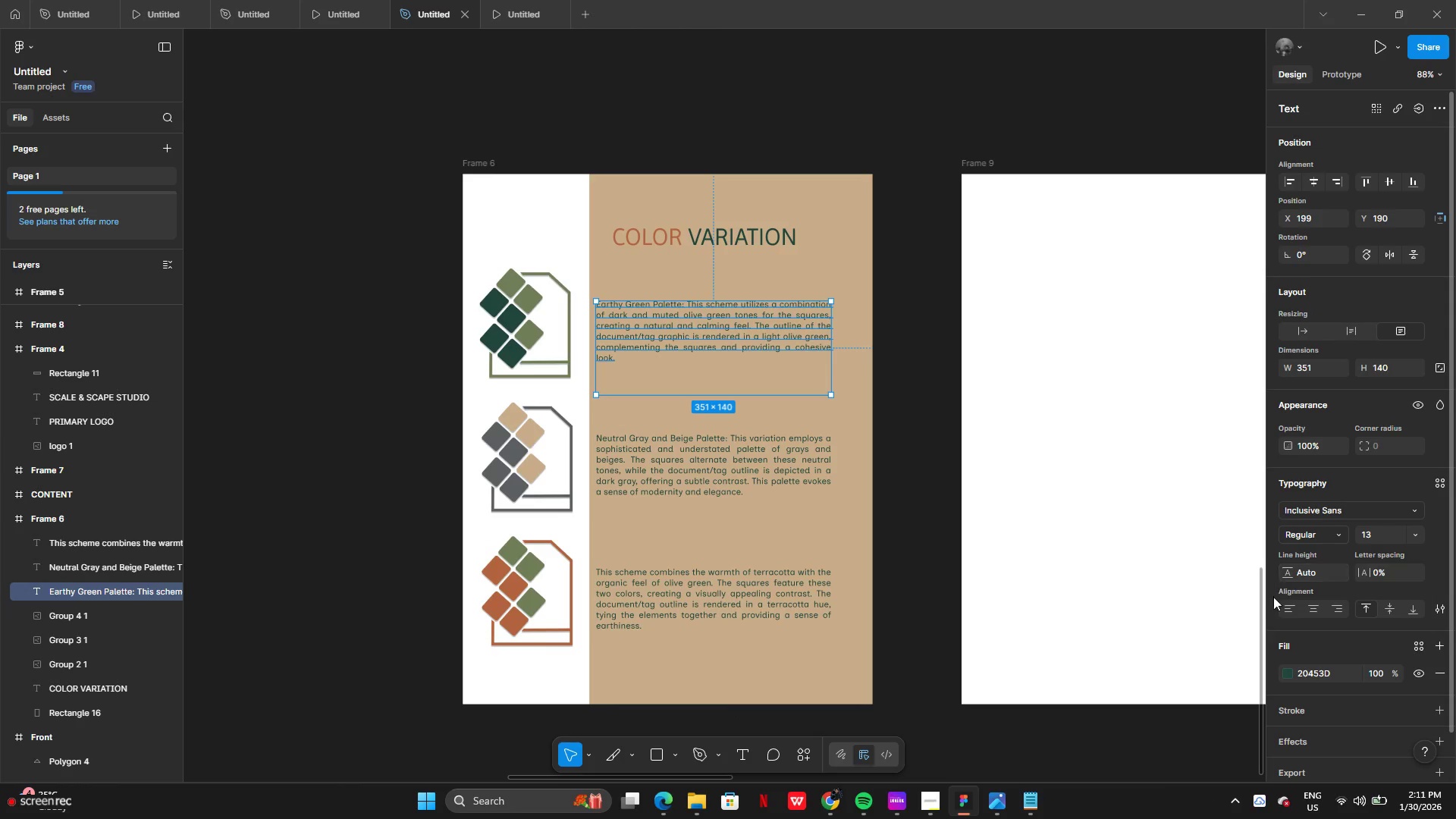 
left_click([1288, 676])
 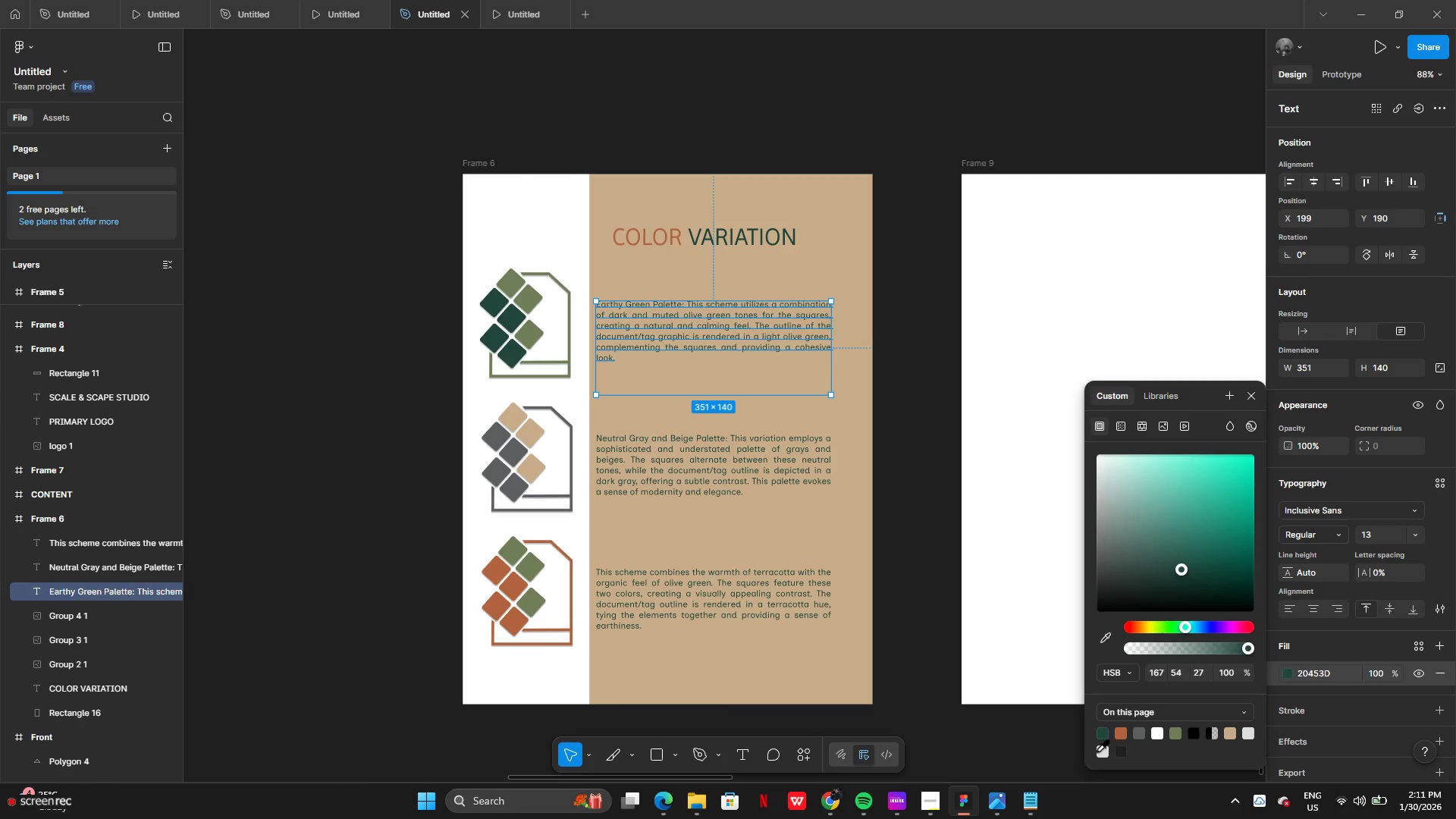 
left_click([1097, 754])
 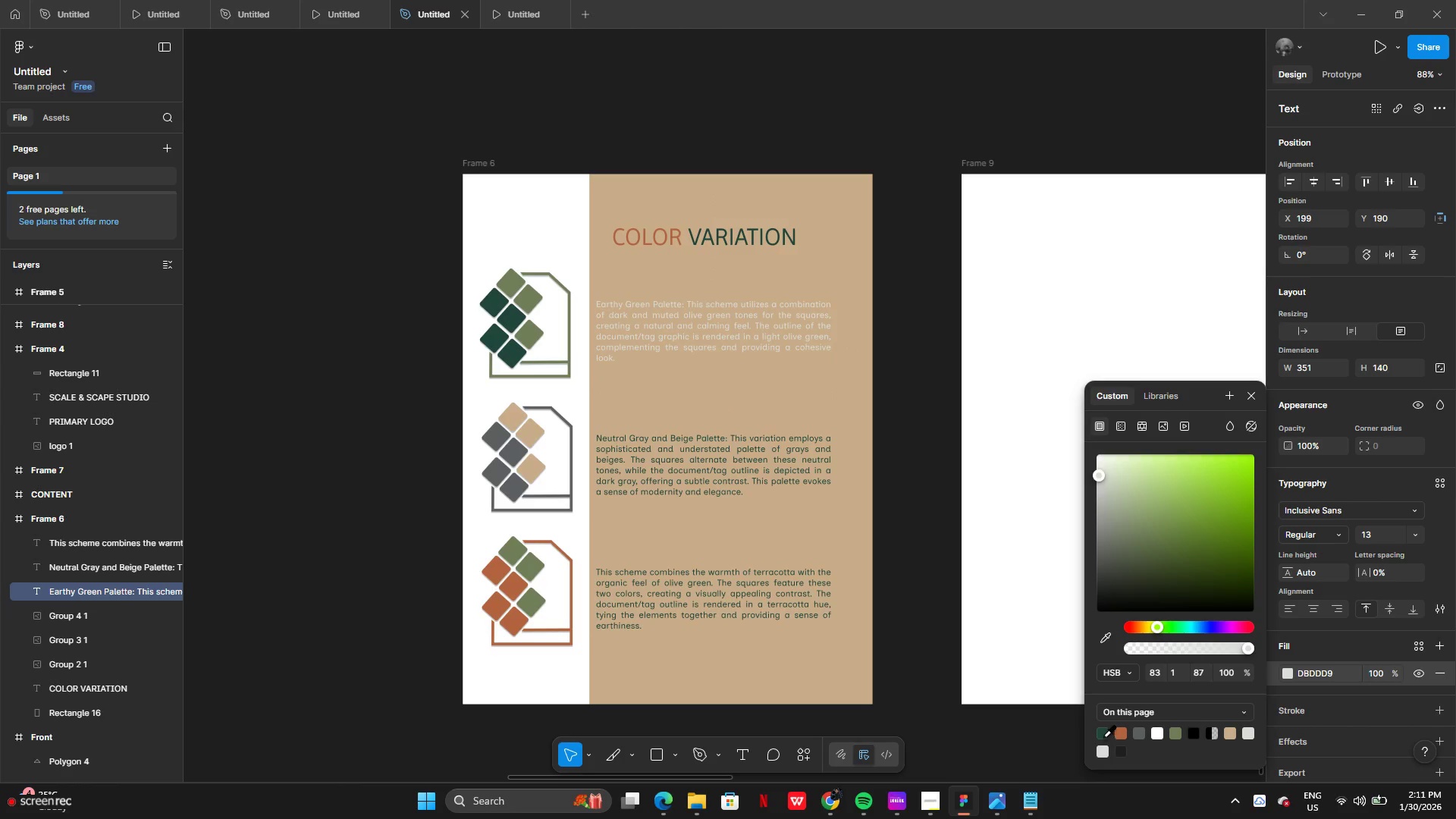 
left_click([1103, 735])
 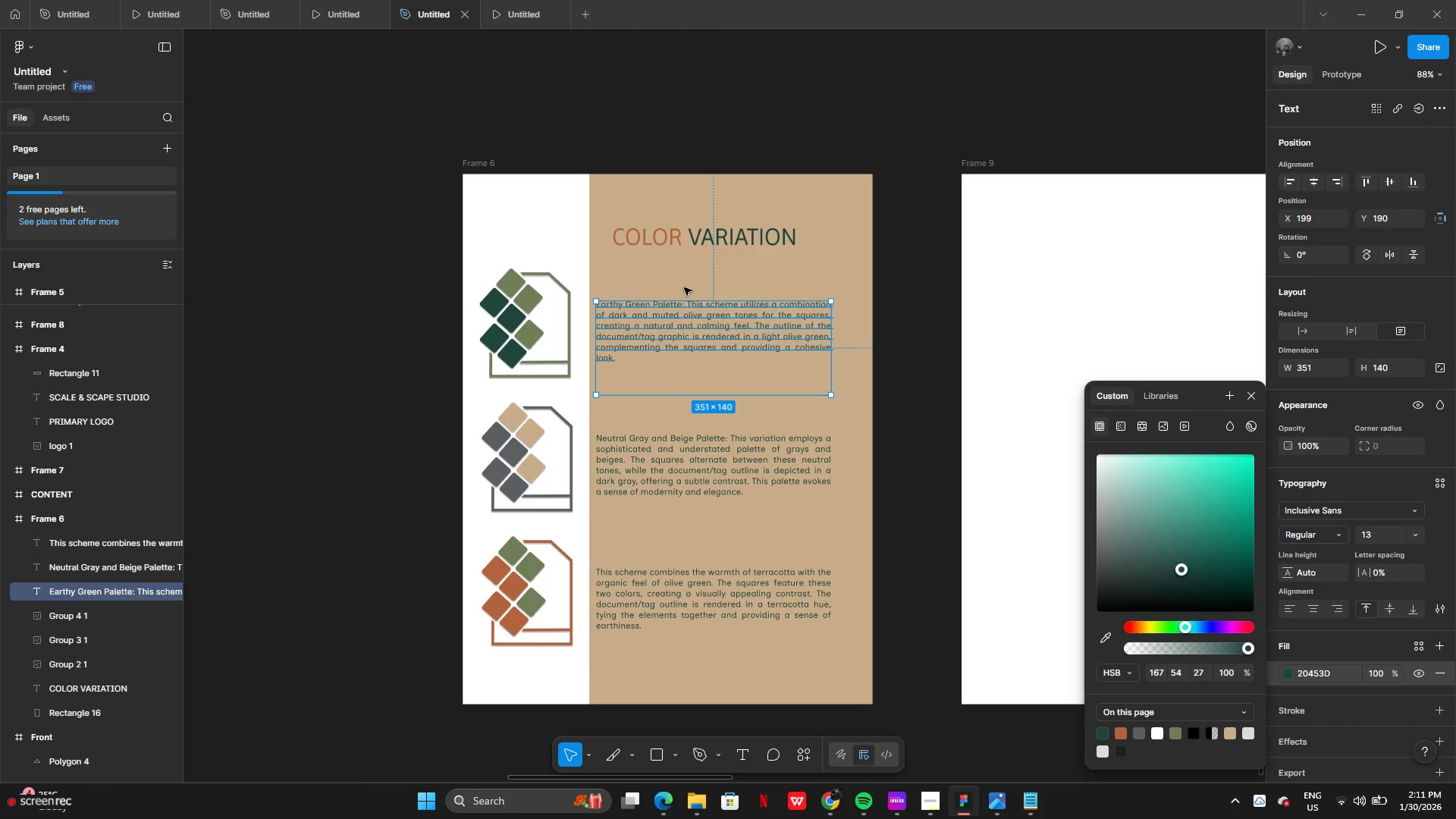 
left_click([738, 235])
 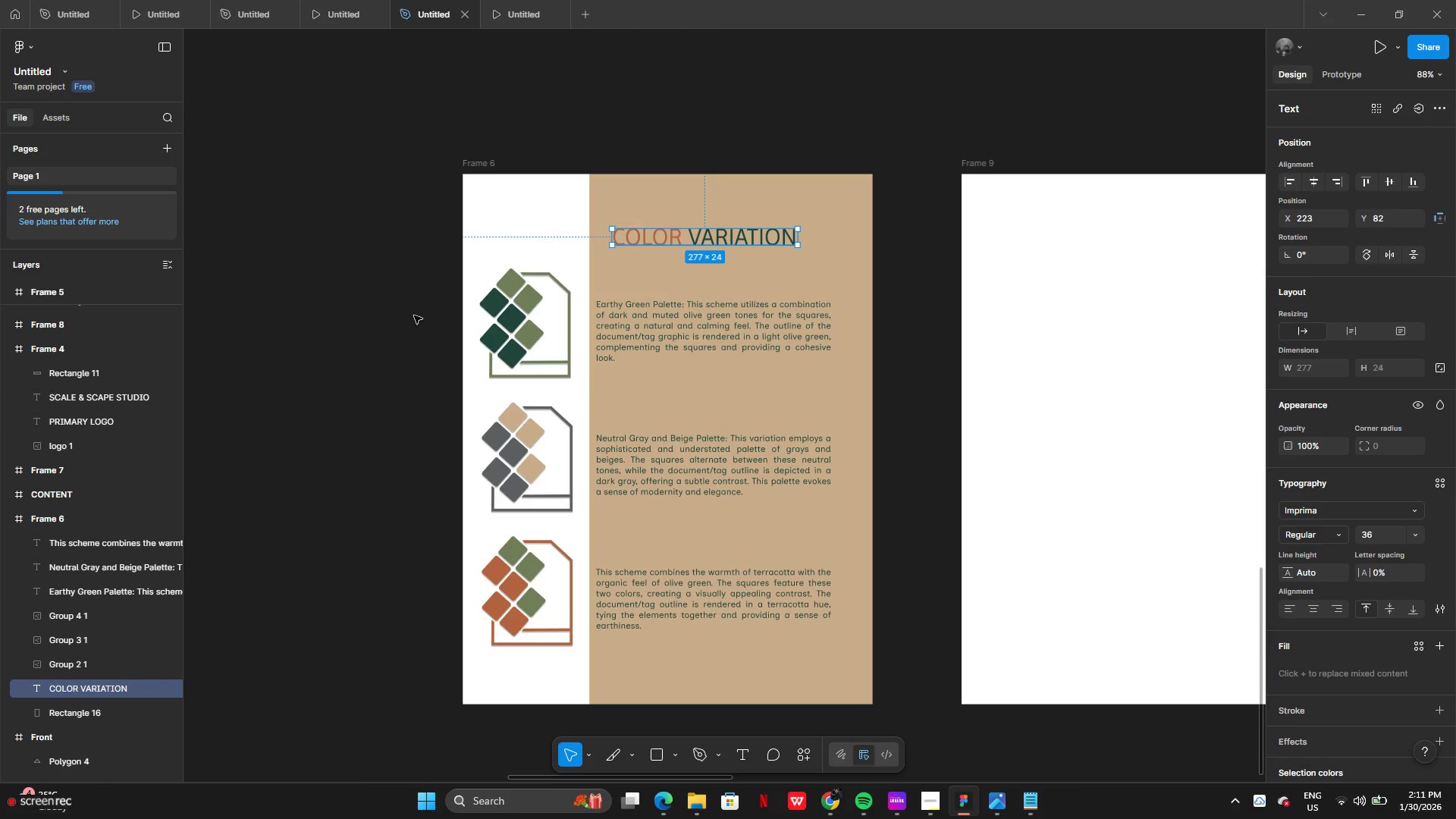 
left_click([397, 317])
 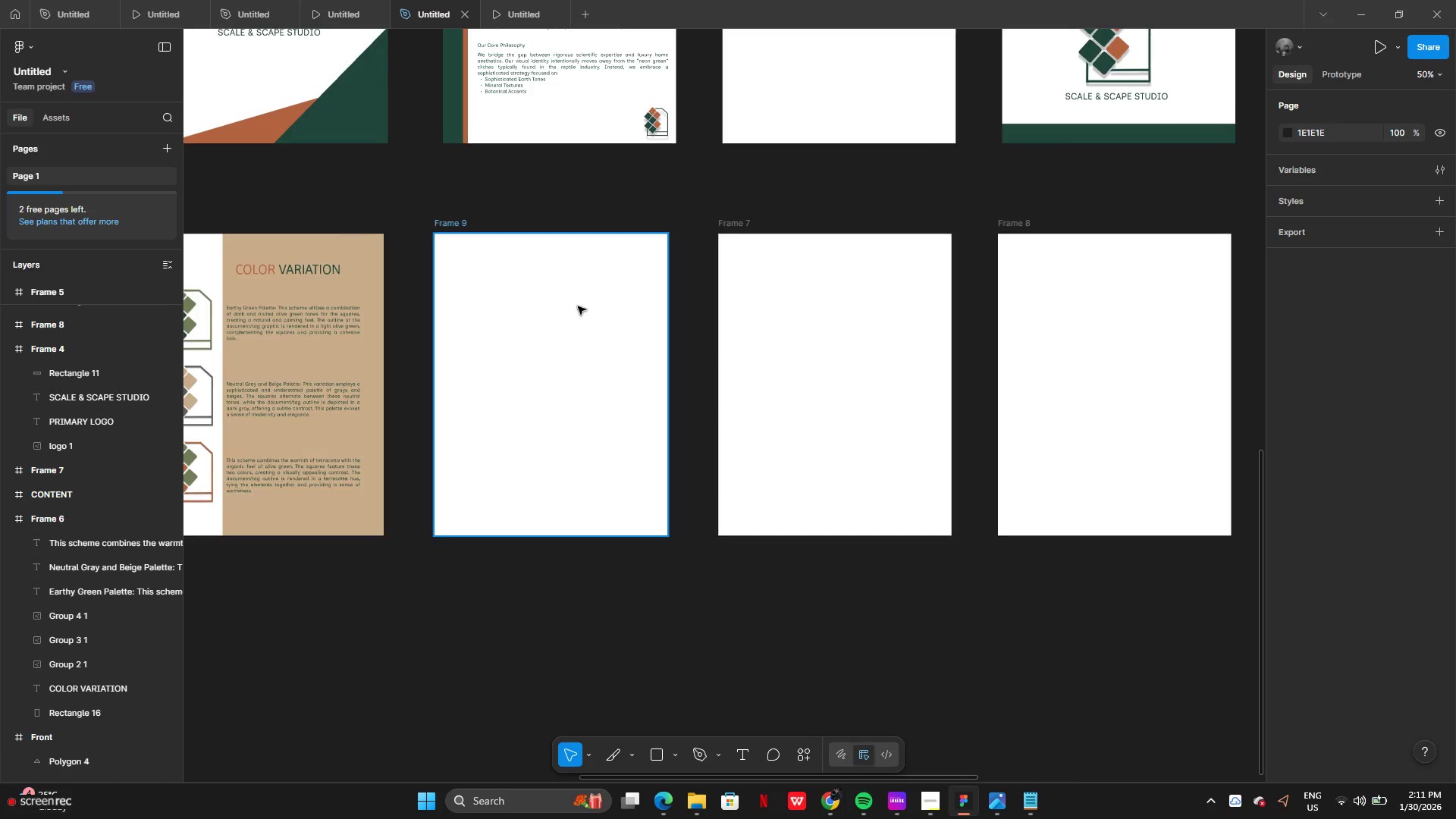 
wait(7.0)
 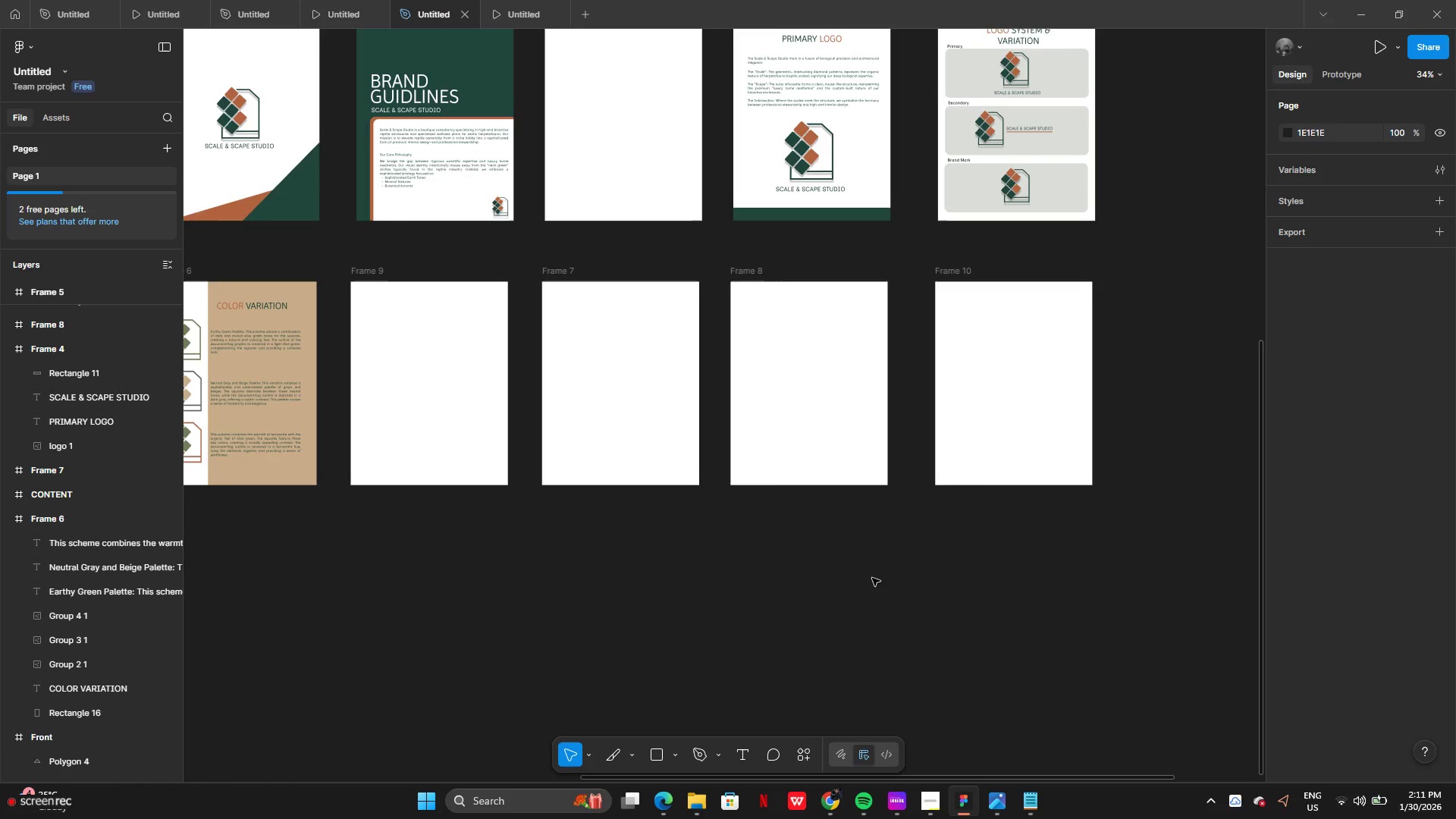 
left_click([554, 252])
 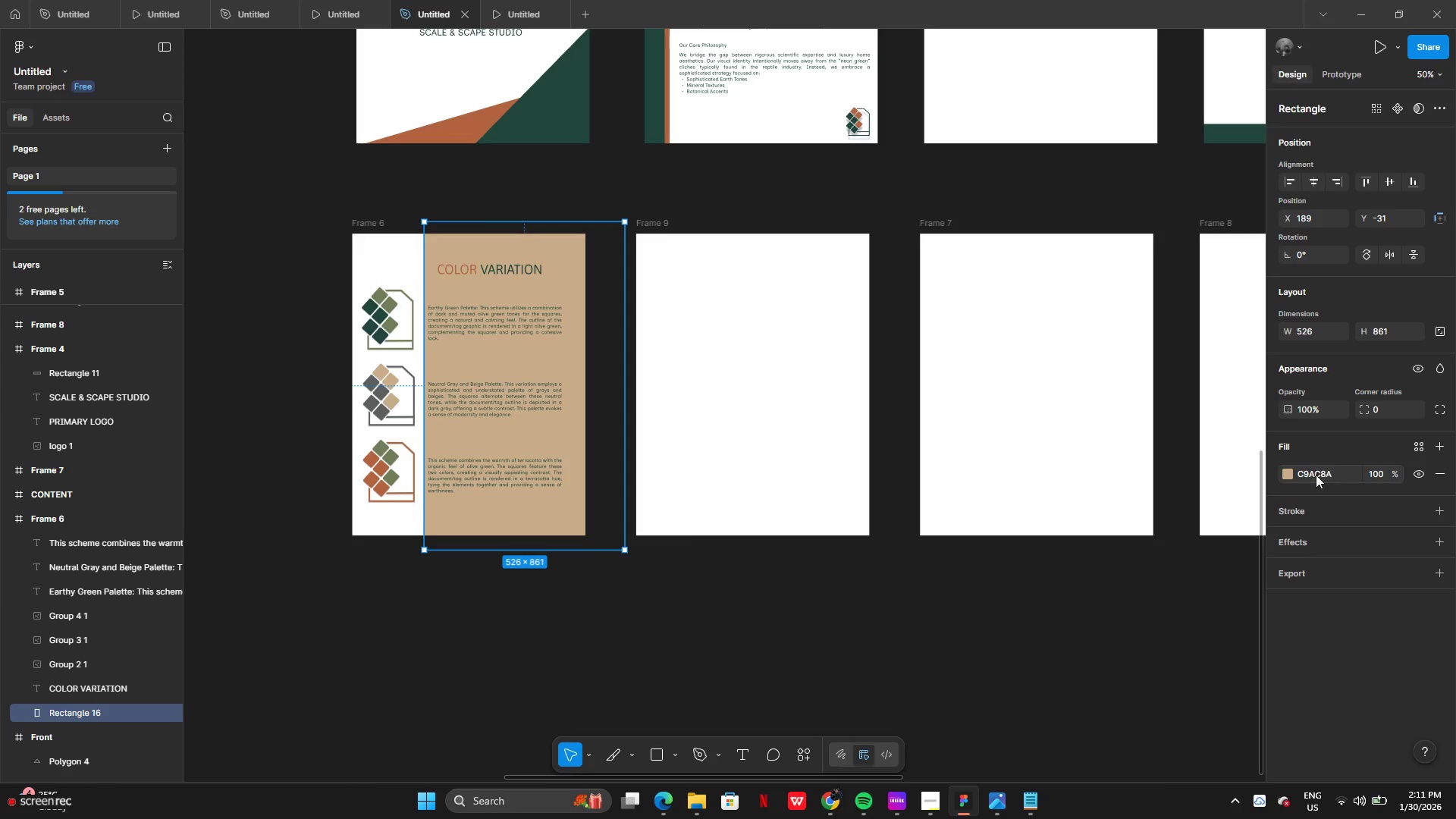 
left_click([1291, 478])
 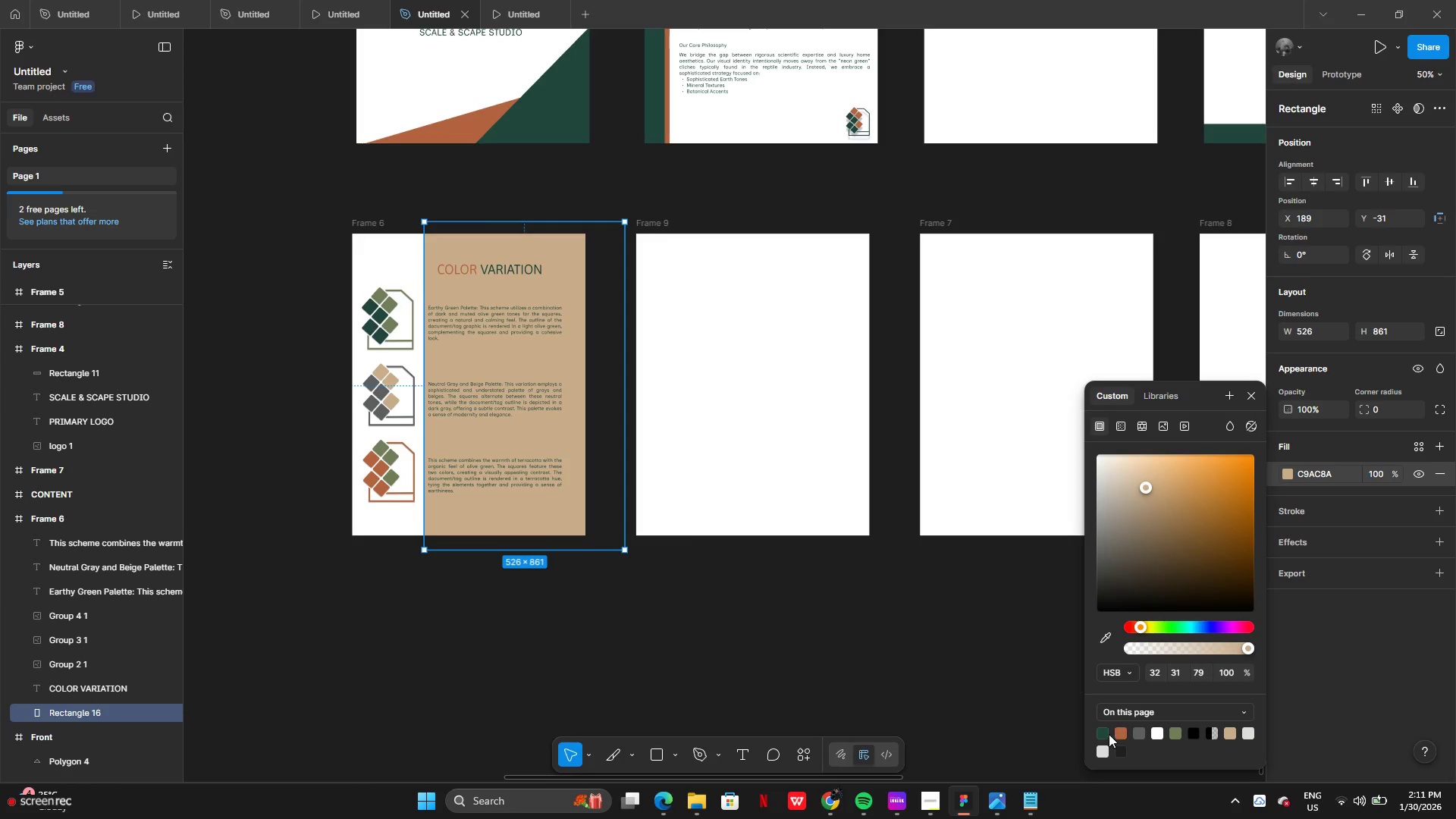 
left_click([1106, 735])
 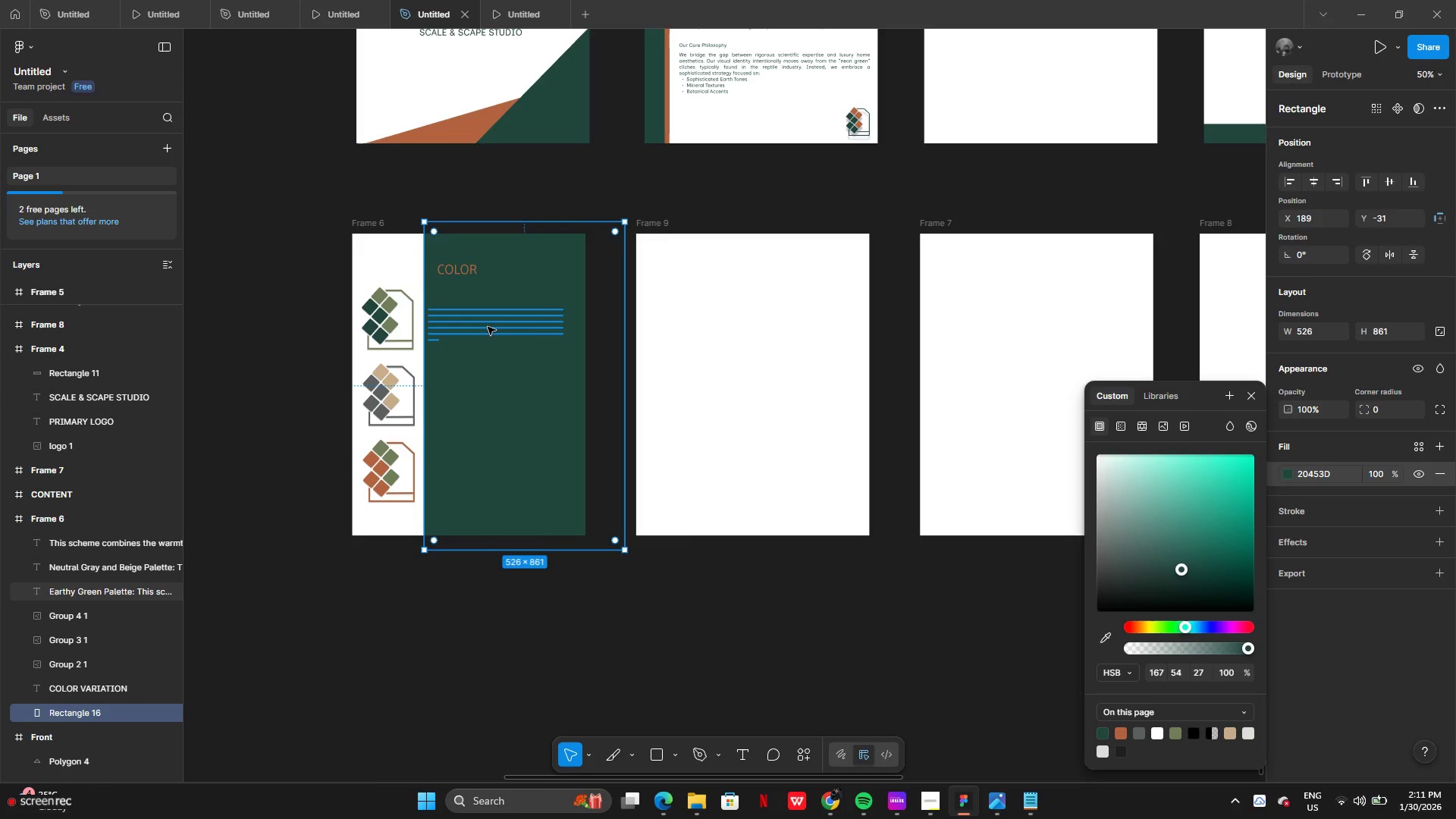 
left_click([486, 328])
 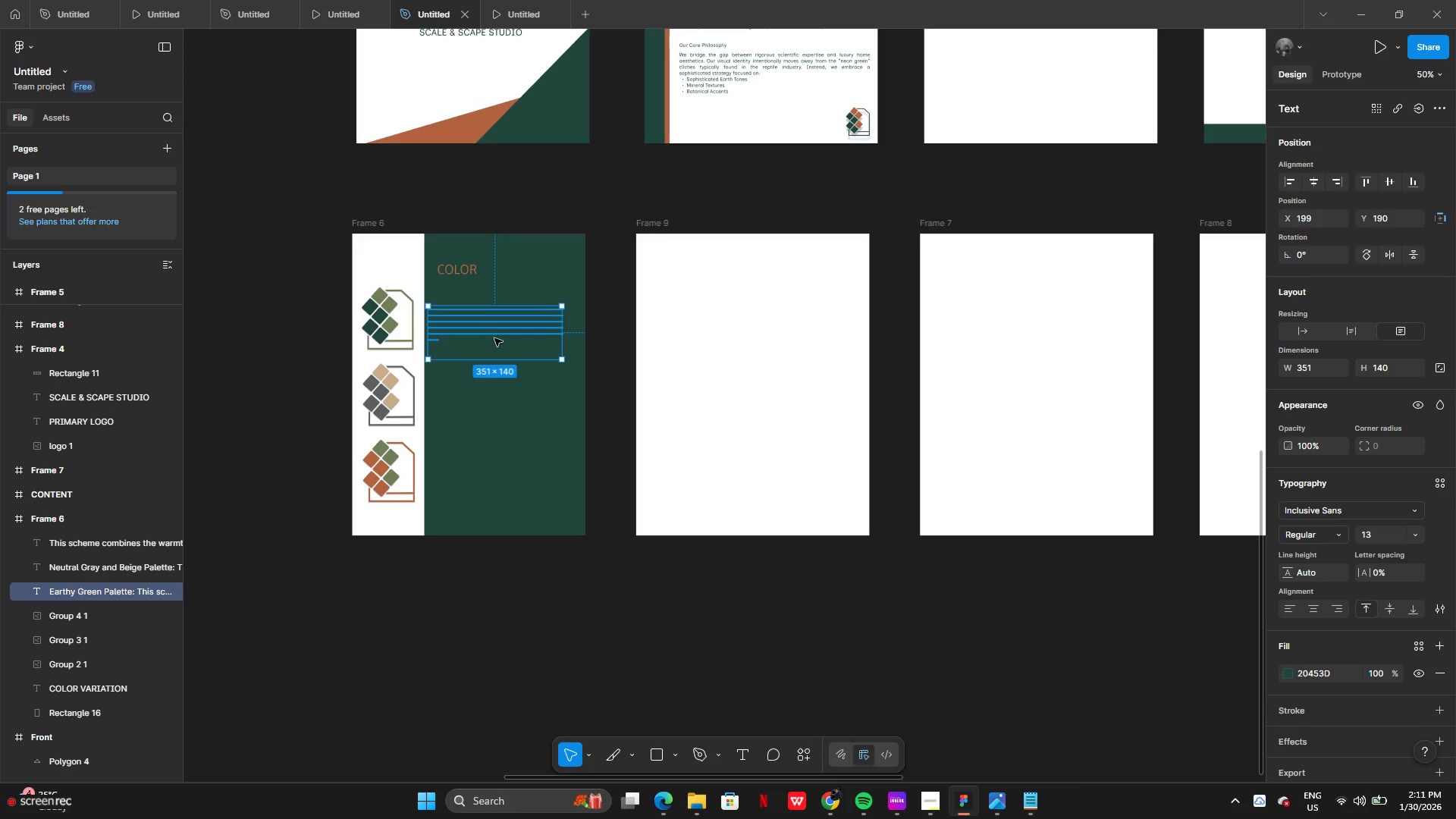 
hold_key(key=ShiftLeft, duration=1.28)
left_click([498, 403])
 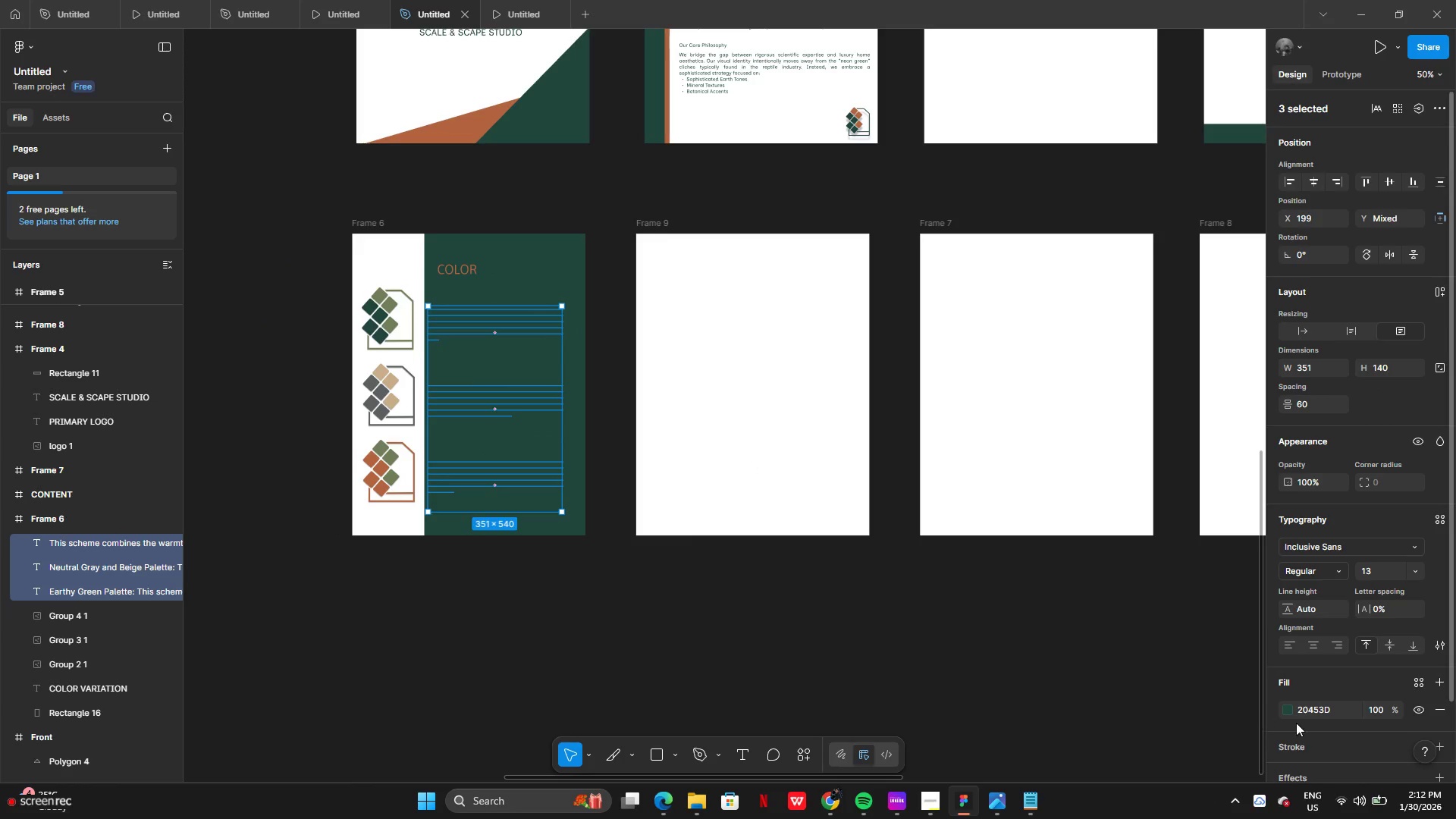 
left_click([1285, 713])
 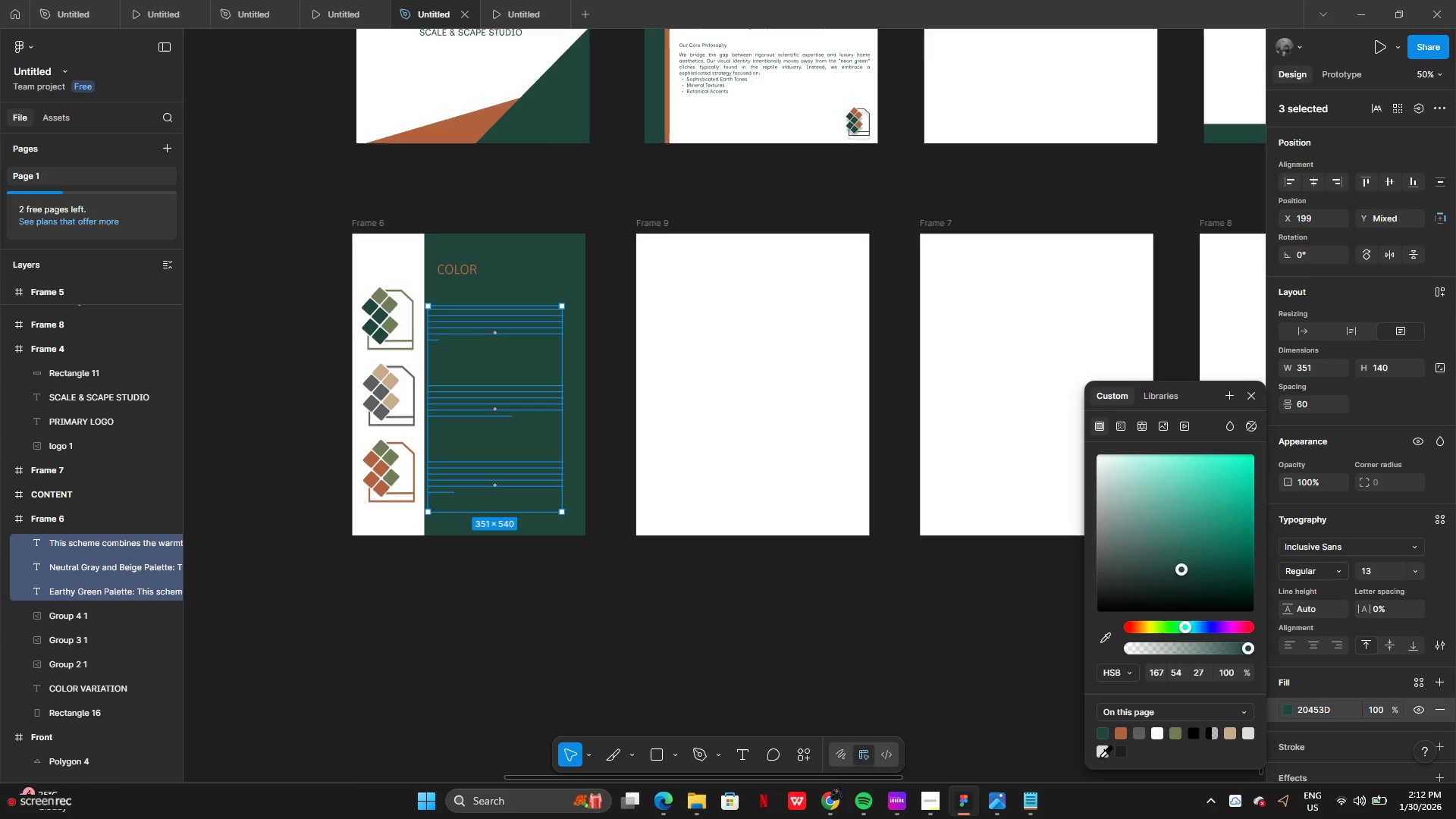 
left_click([1100, 757])
 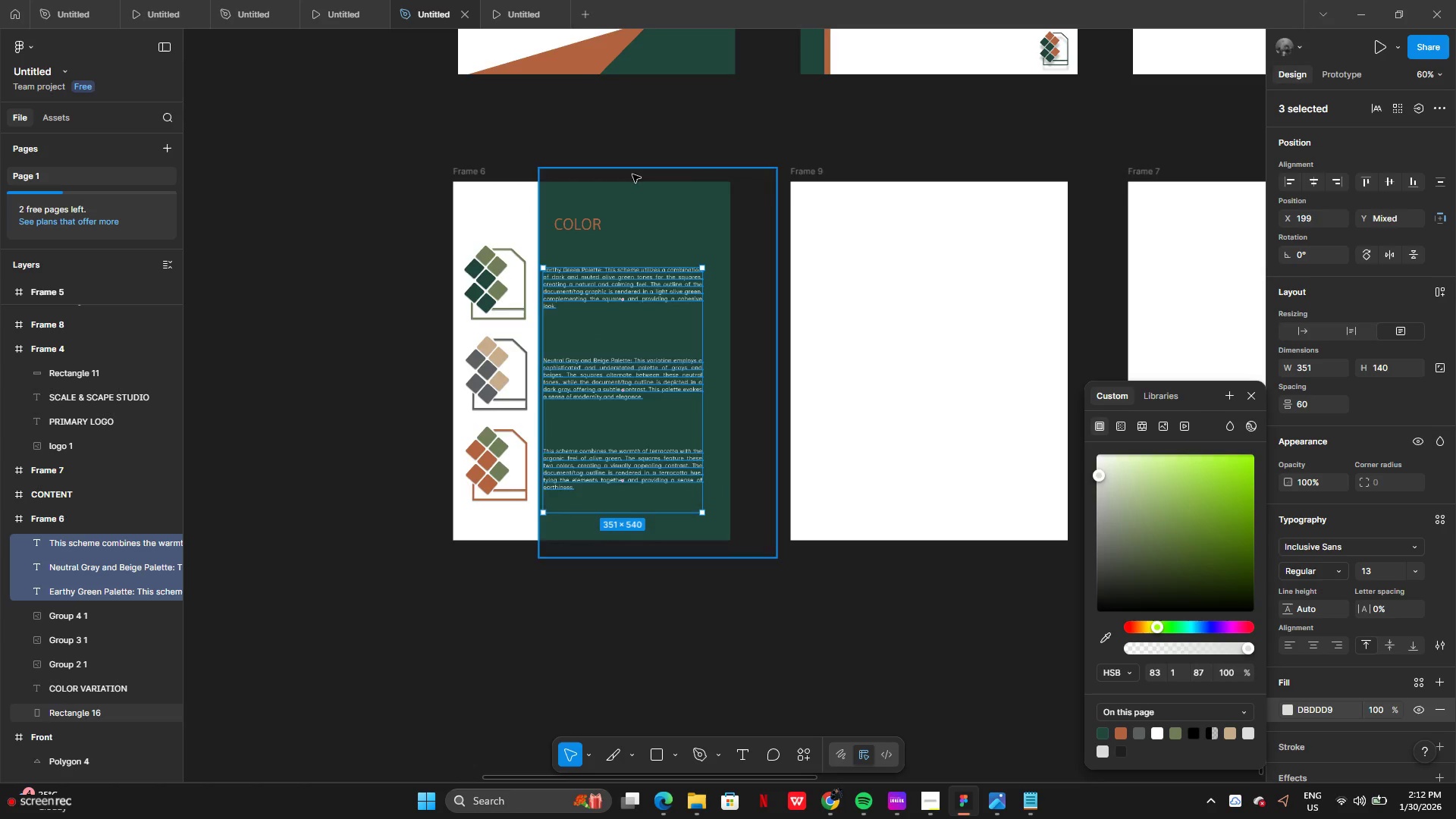 
left_click([628, 227])
 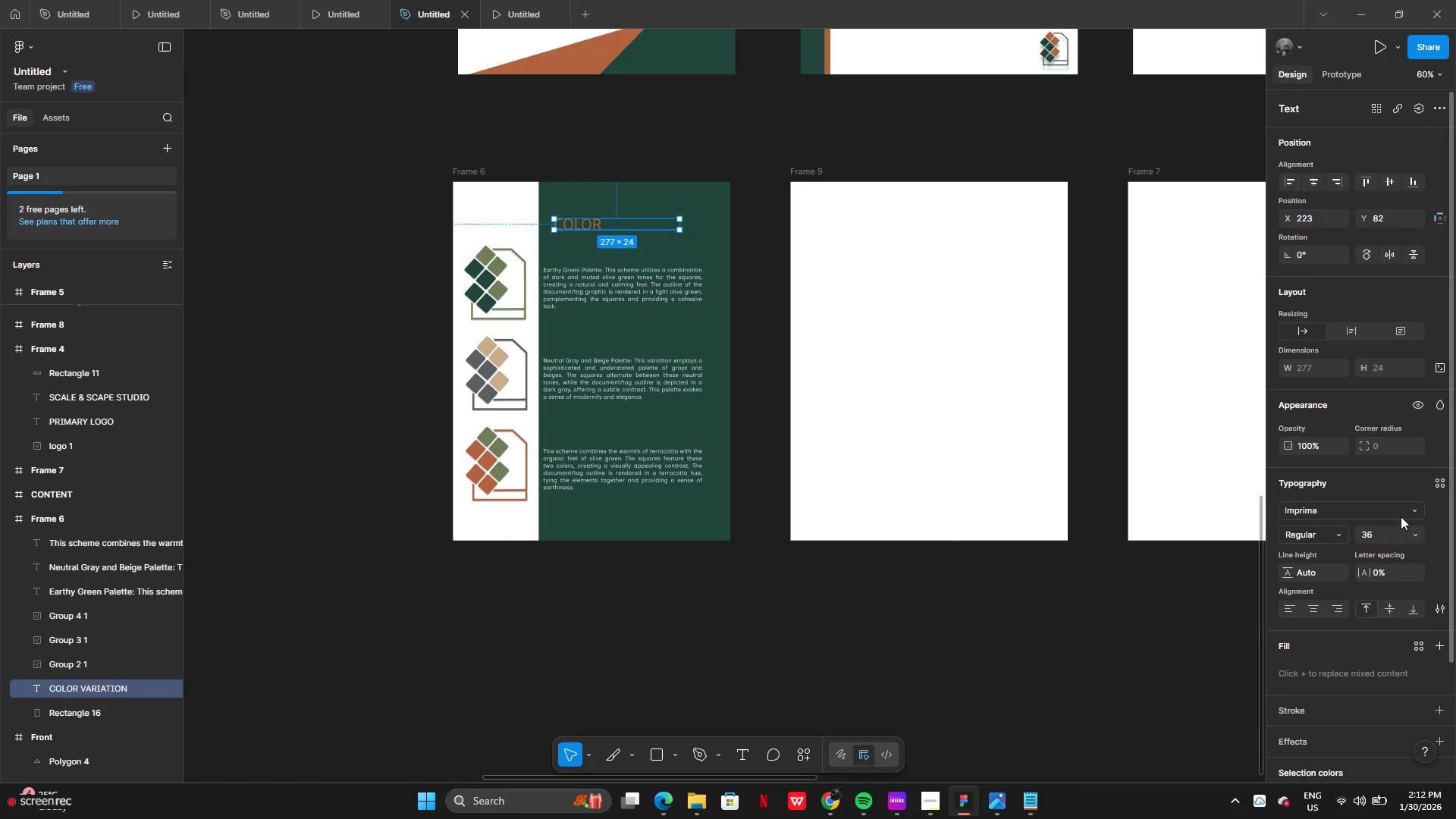 
wait(5.39)
 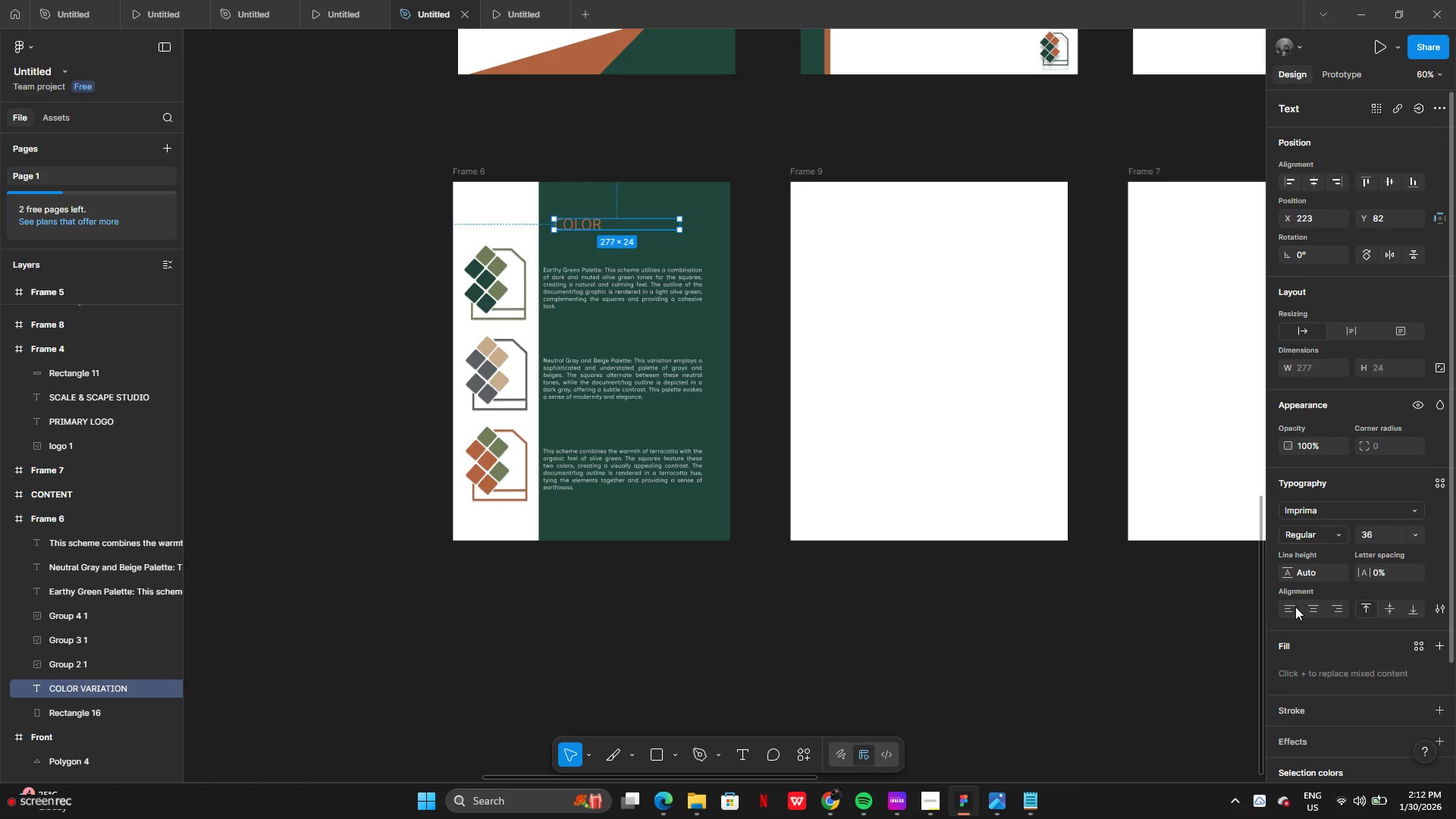 
left_click([1361, 684])
 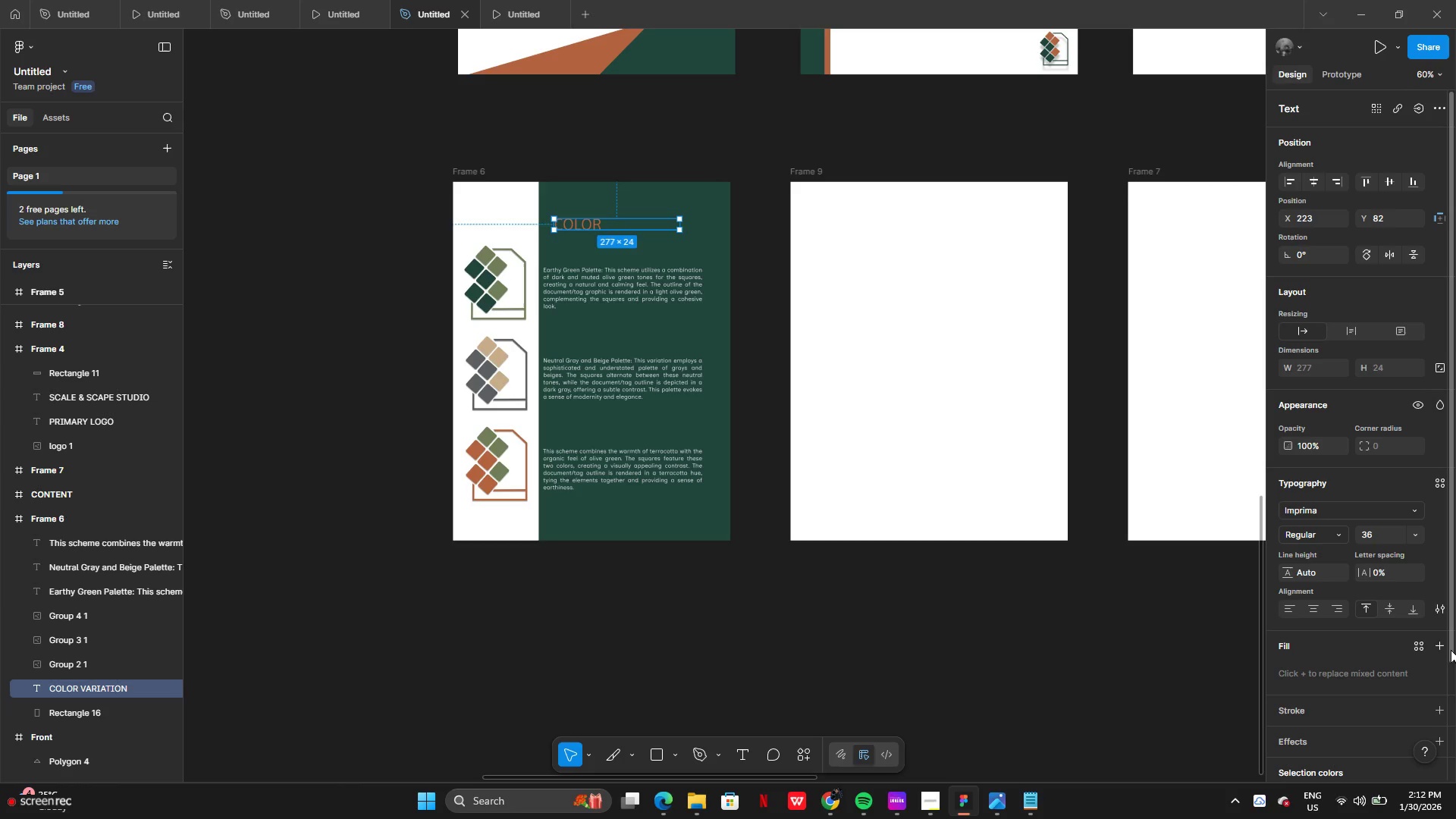 
left_click([1439, 649])
 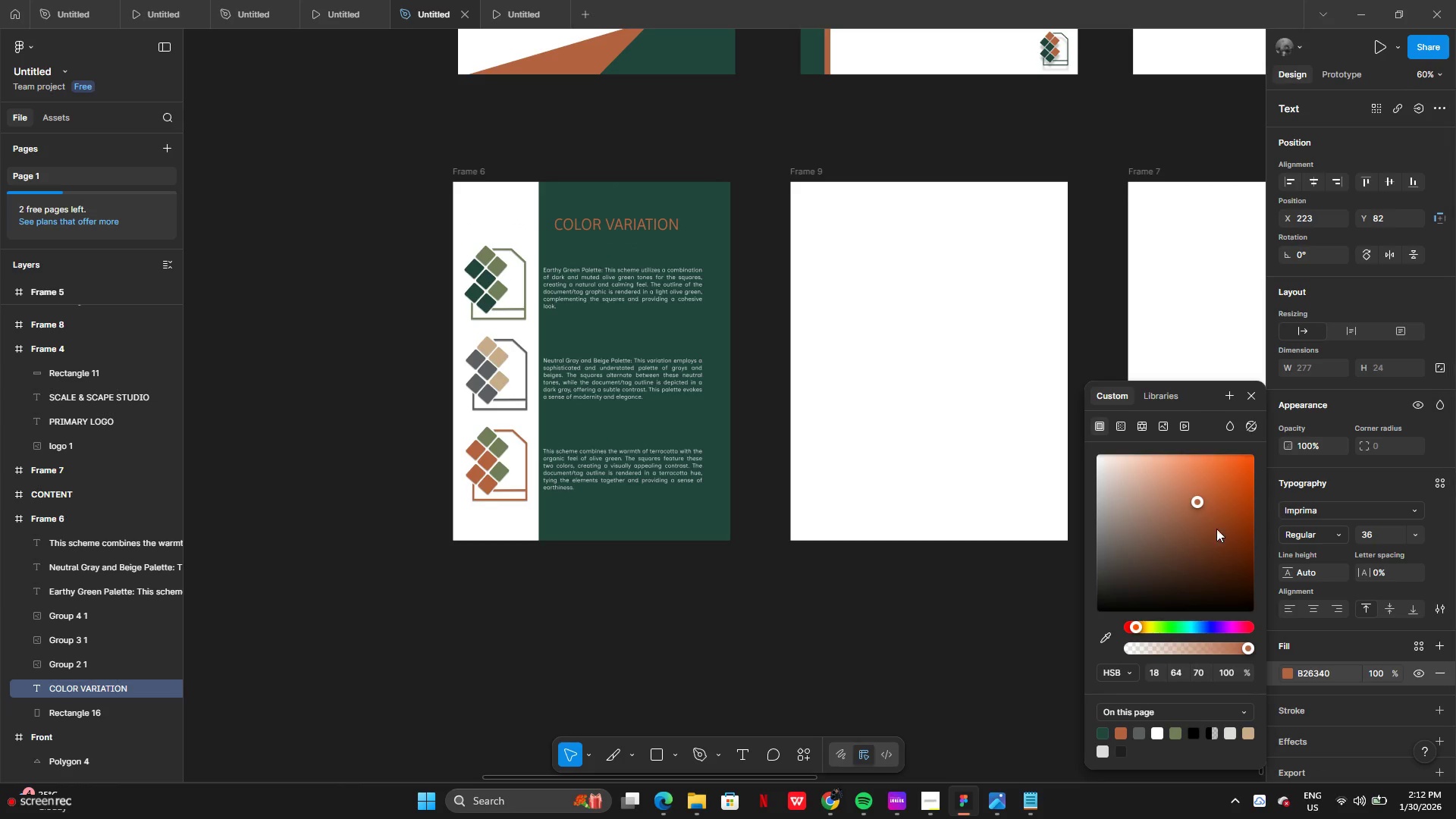 
left_click_drag(start_coordinate=[1209, 519], to_coordinate=[1103, 463])
 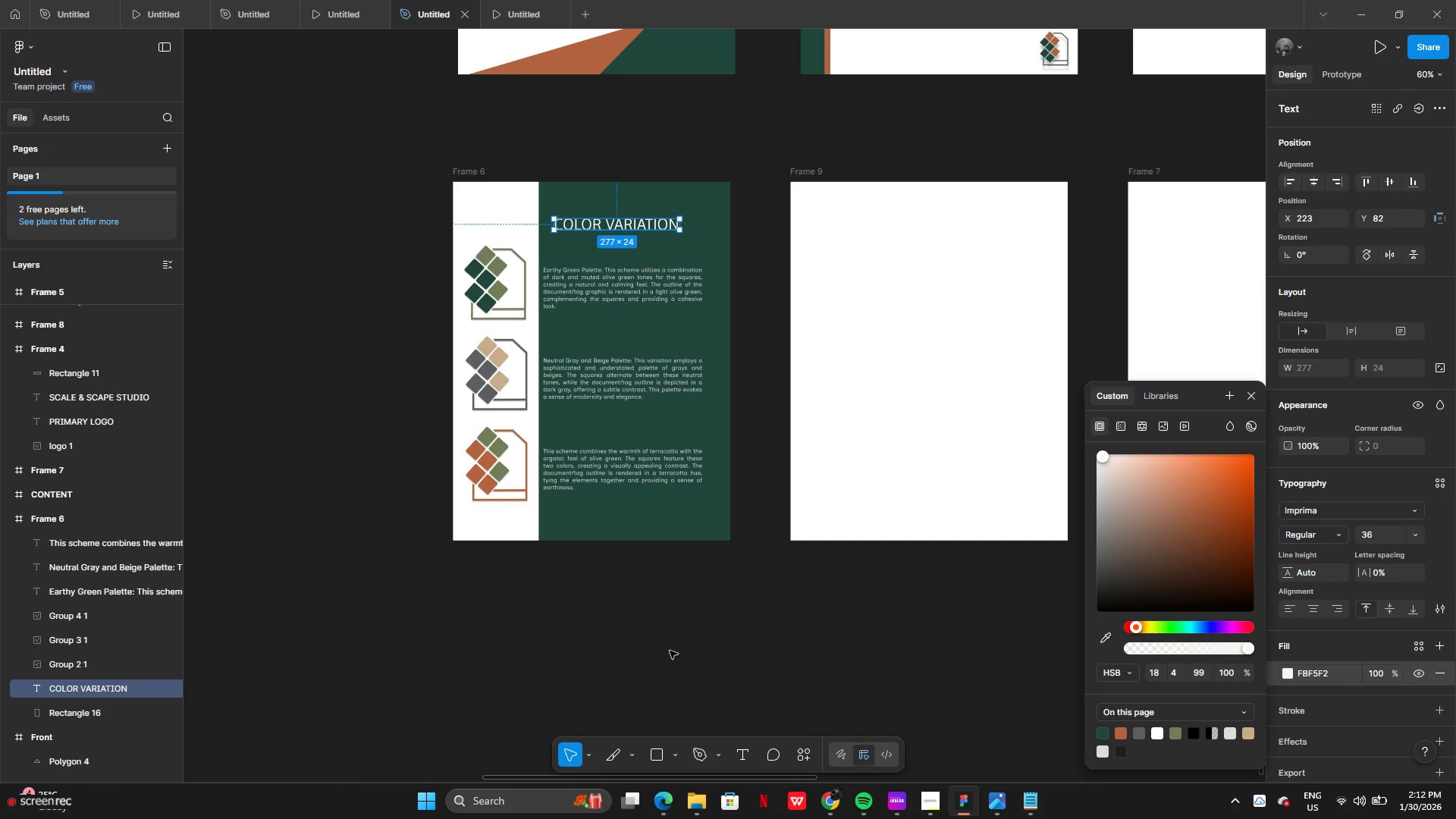 
left_click([651, 619])
 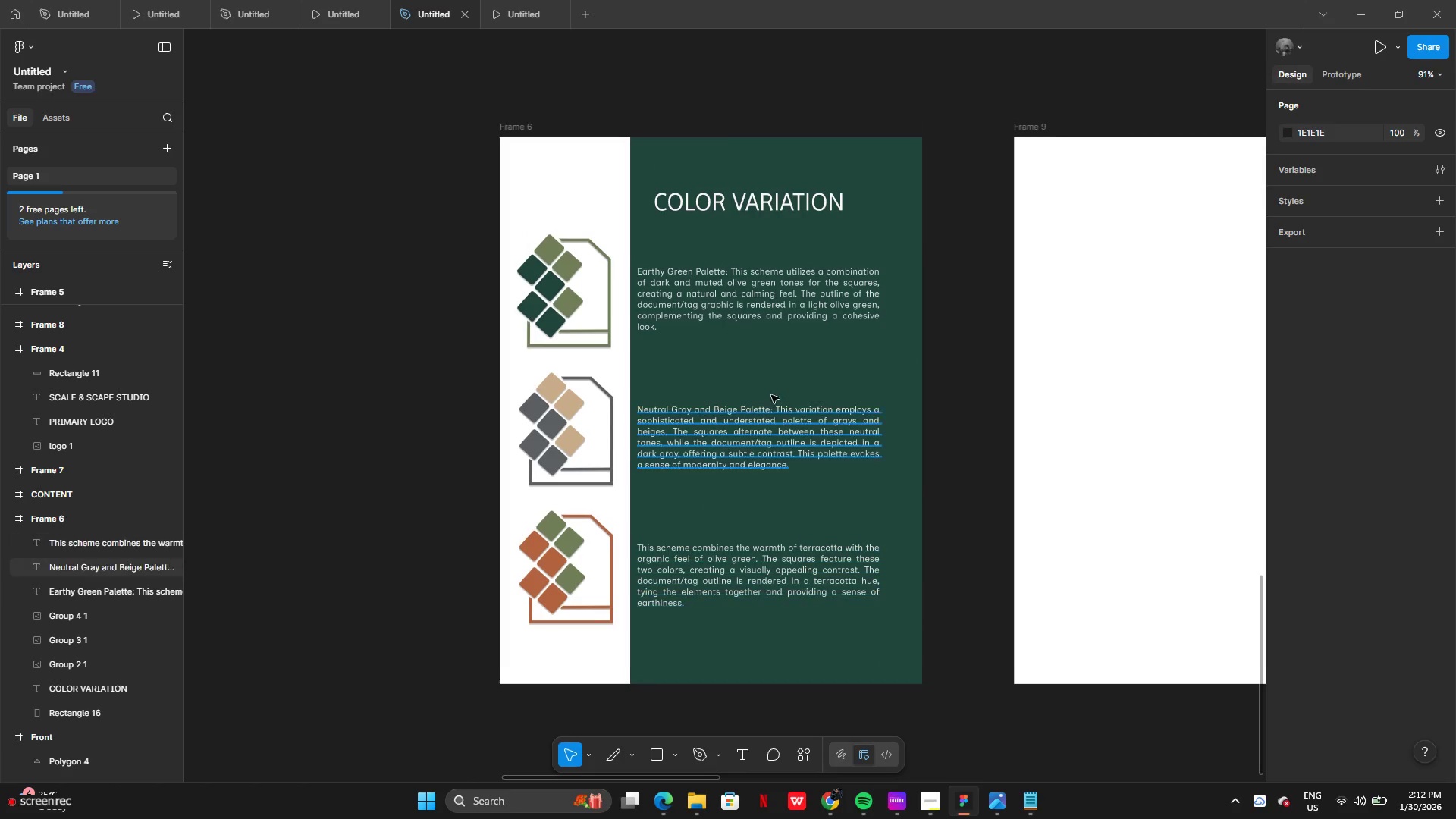 
left_click([805, 296])
 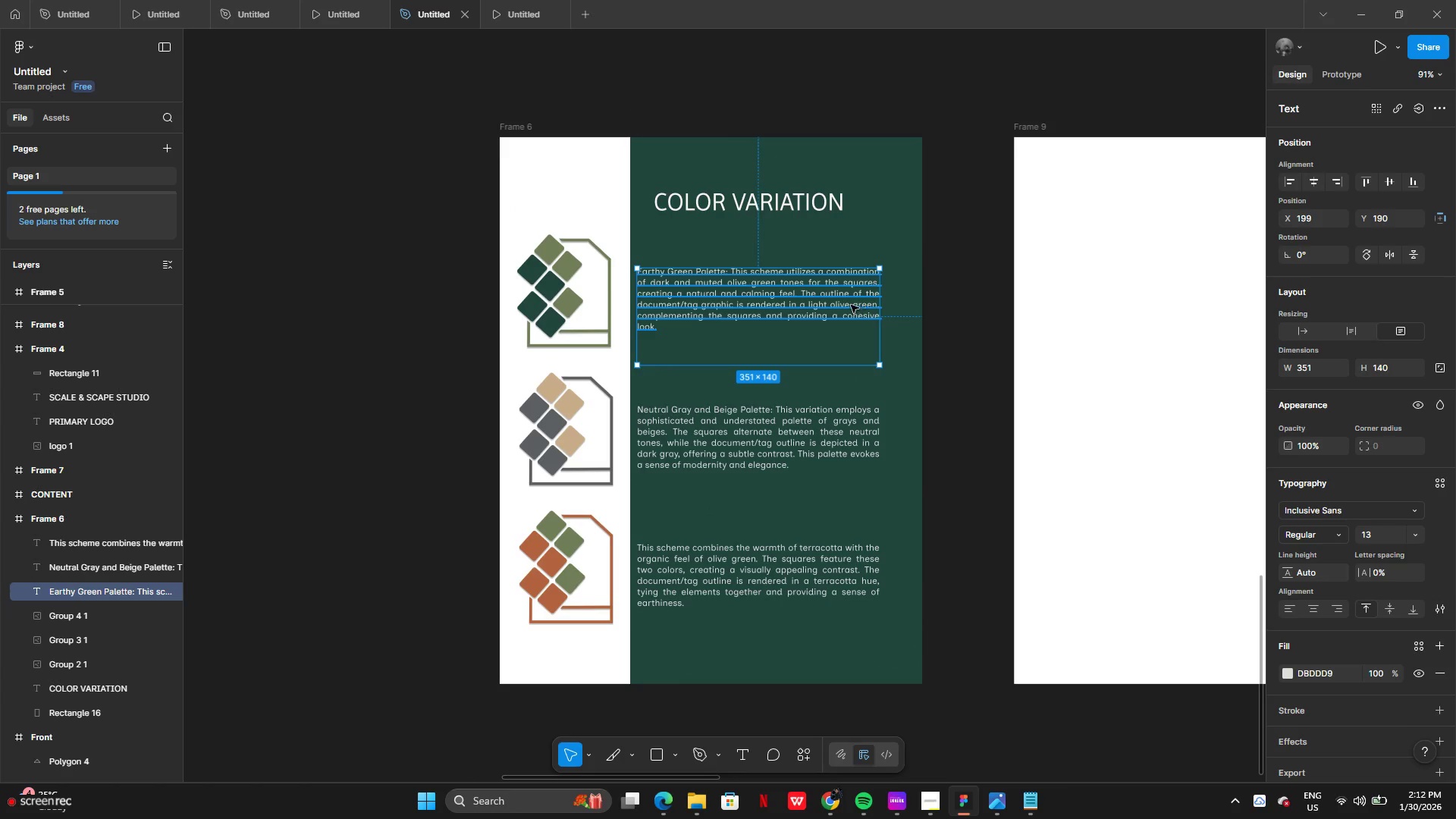 
left_click_drag(start_coordinate=[817, 302], to_coordinate=[826, 300])
 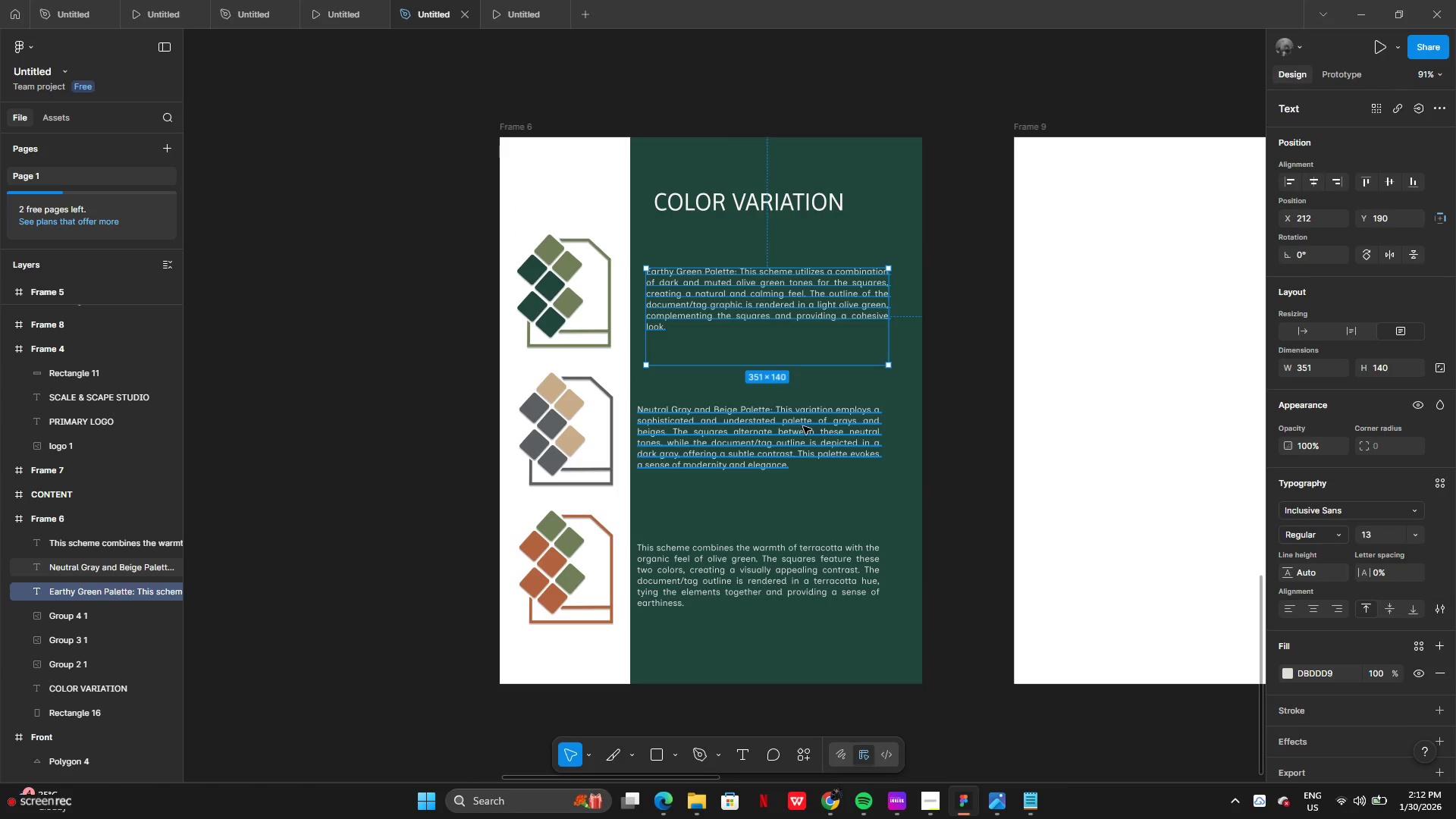 
left_click([803, 426])
 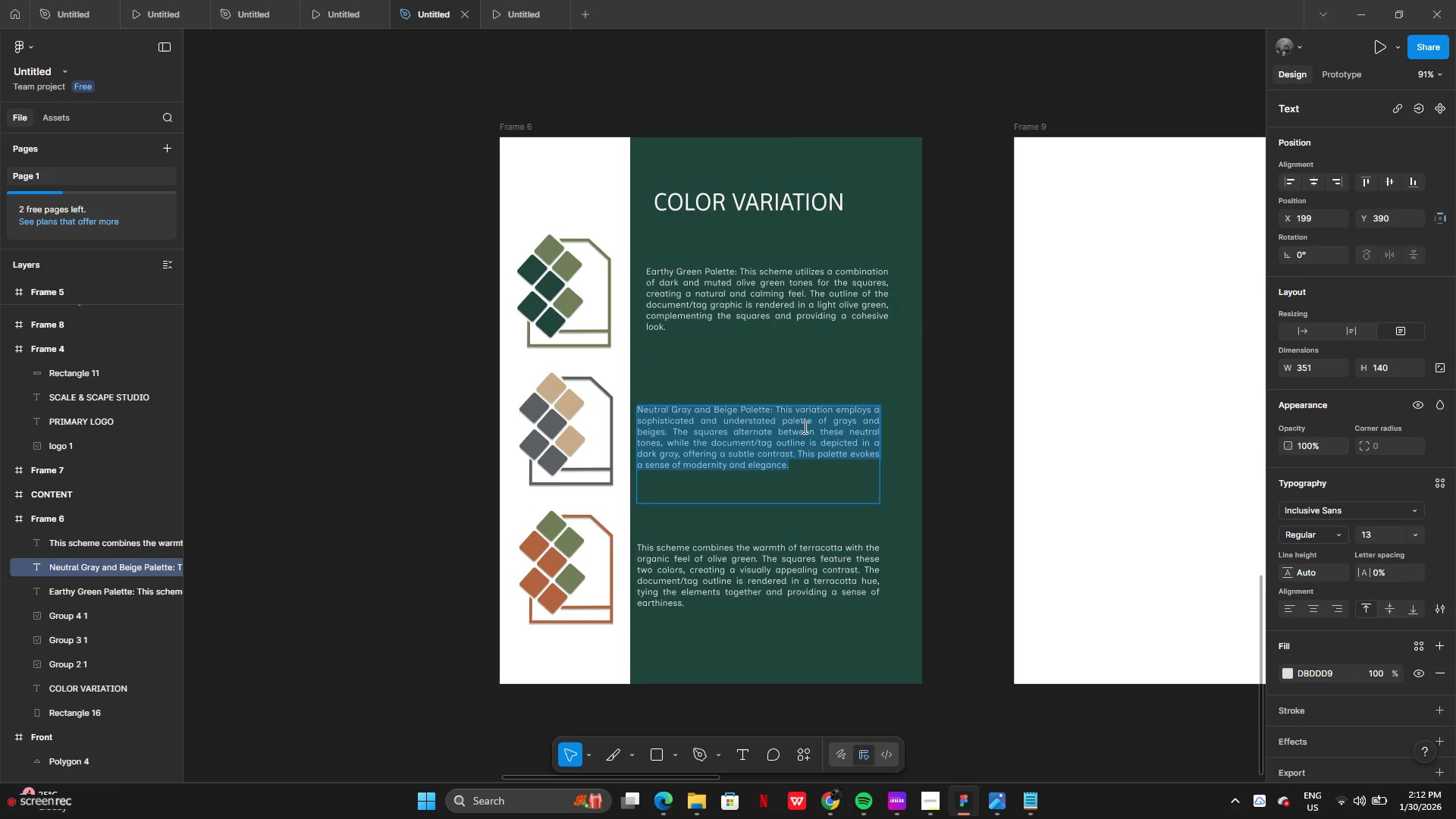 
left_click([779, 369])
 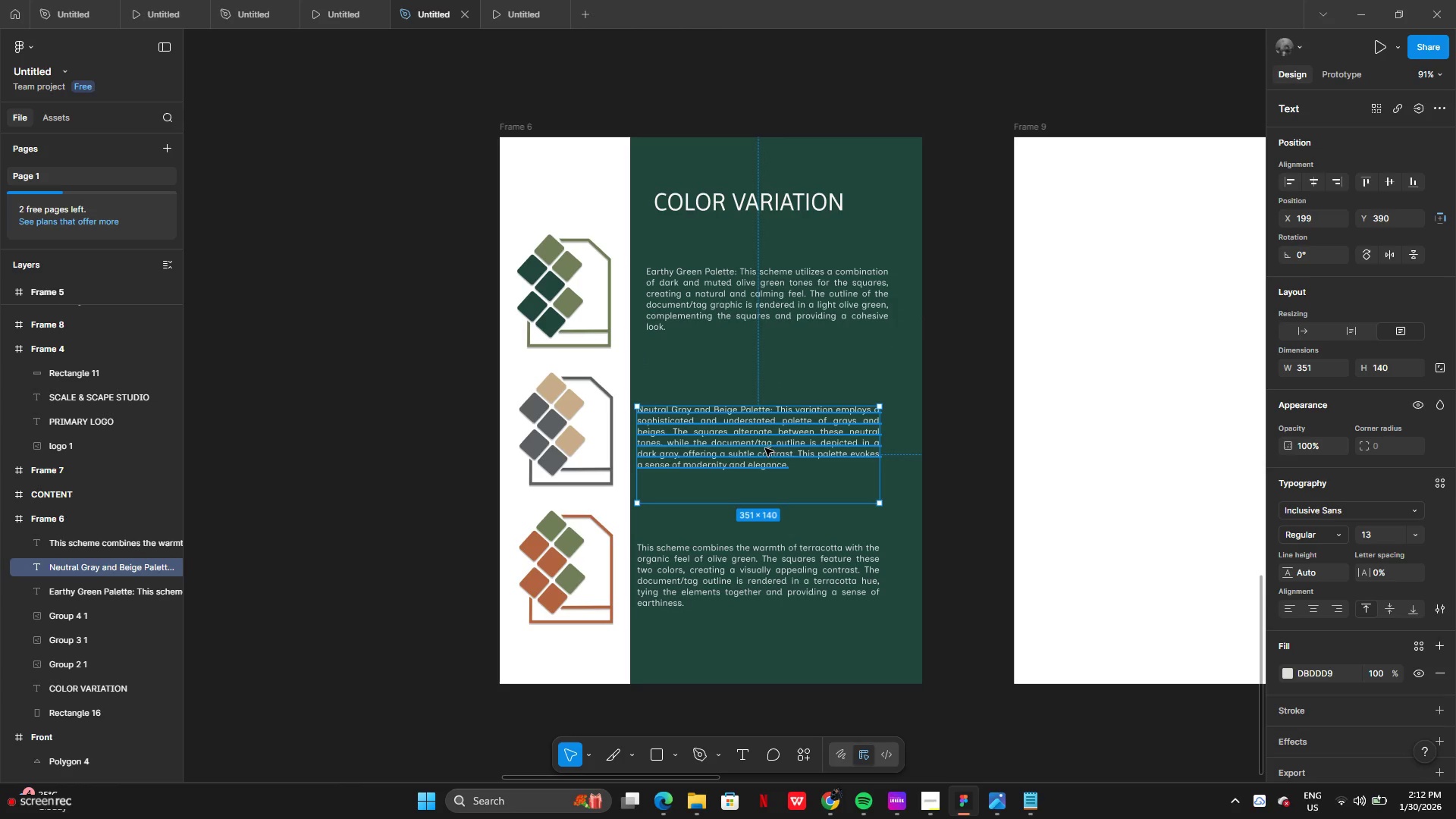 
left_click_drag(start_coordinate=[765, 448], to_coordinate=[774, 448])
 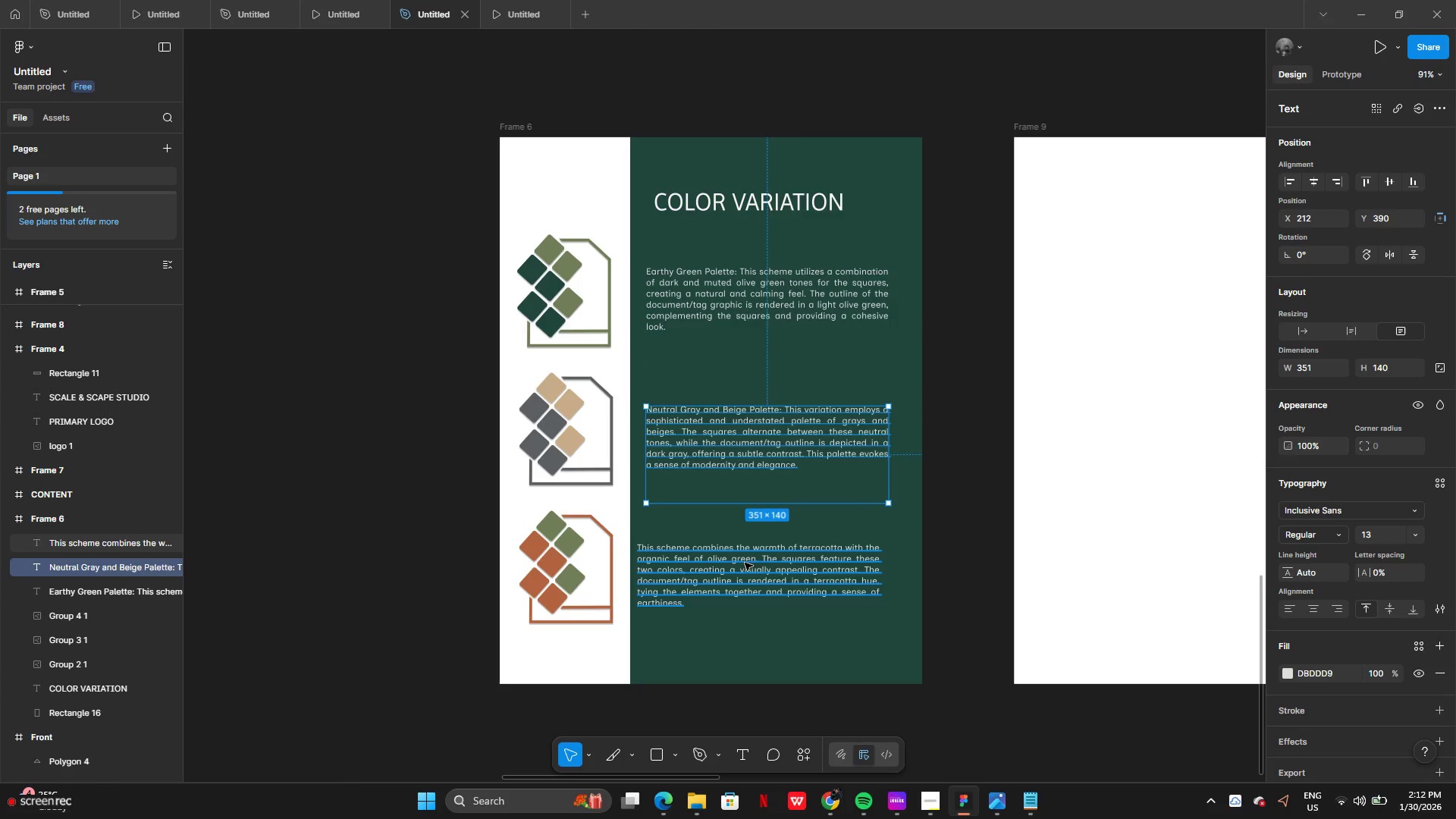 
left_click([745, 563])
 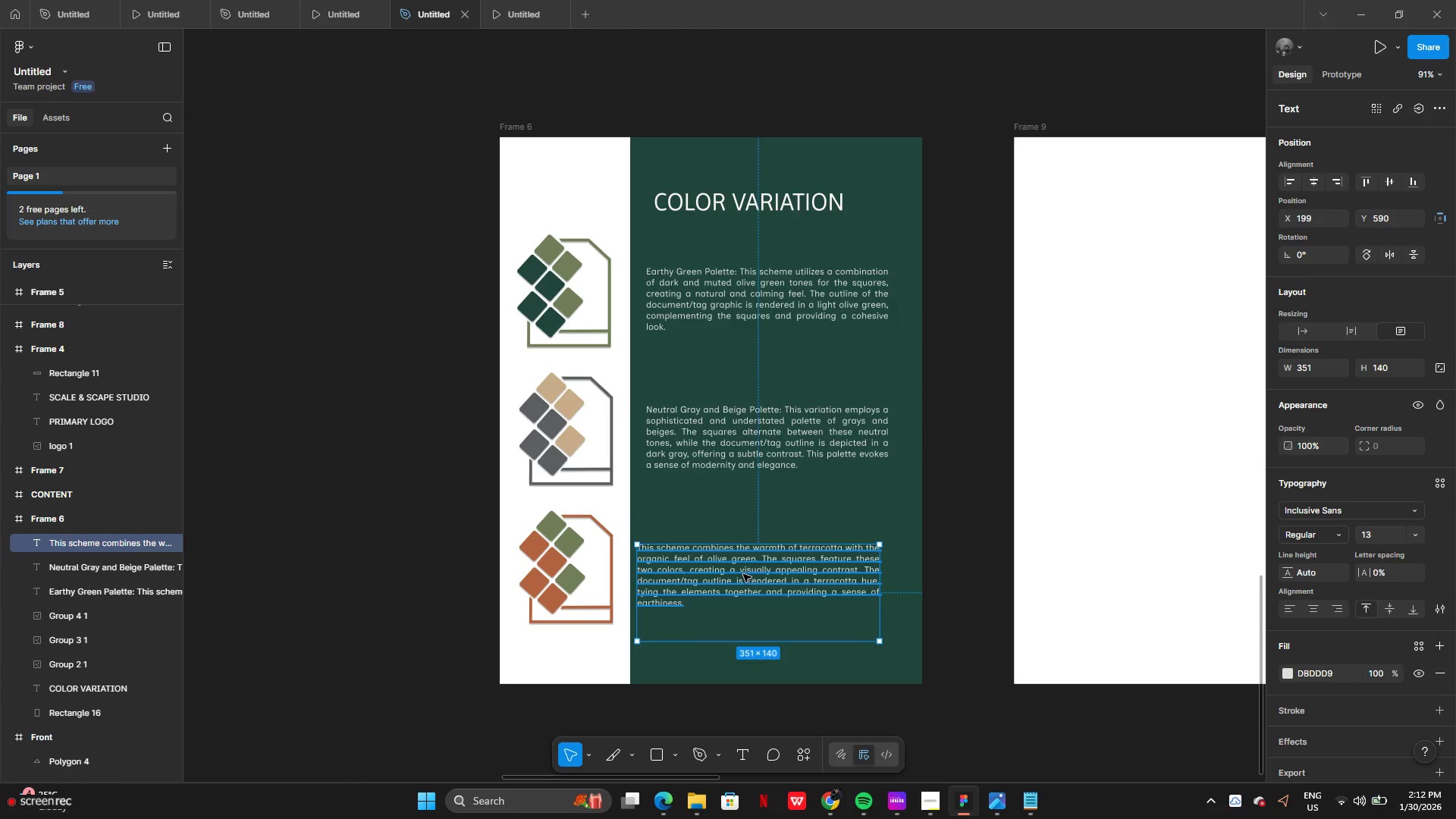 
left_click_drag(start_coordinate=[743, 574], to_coordinate=[755, 576])
 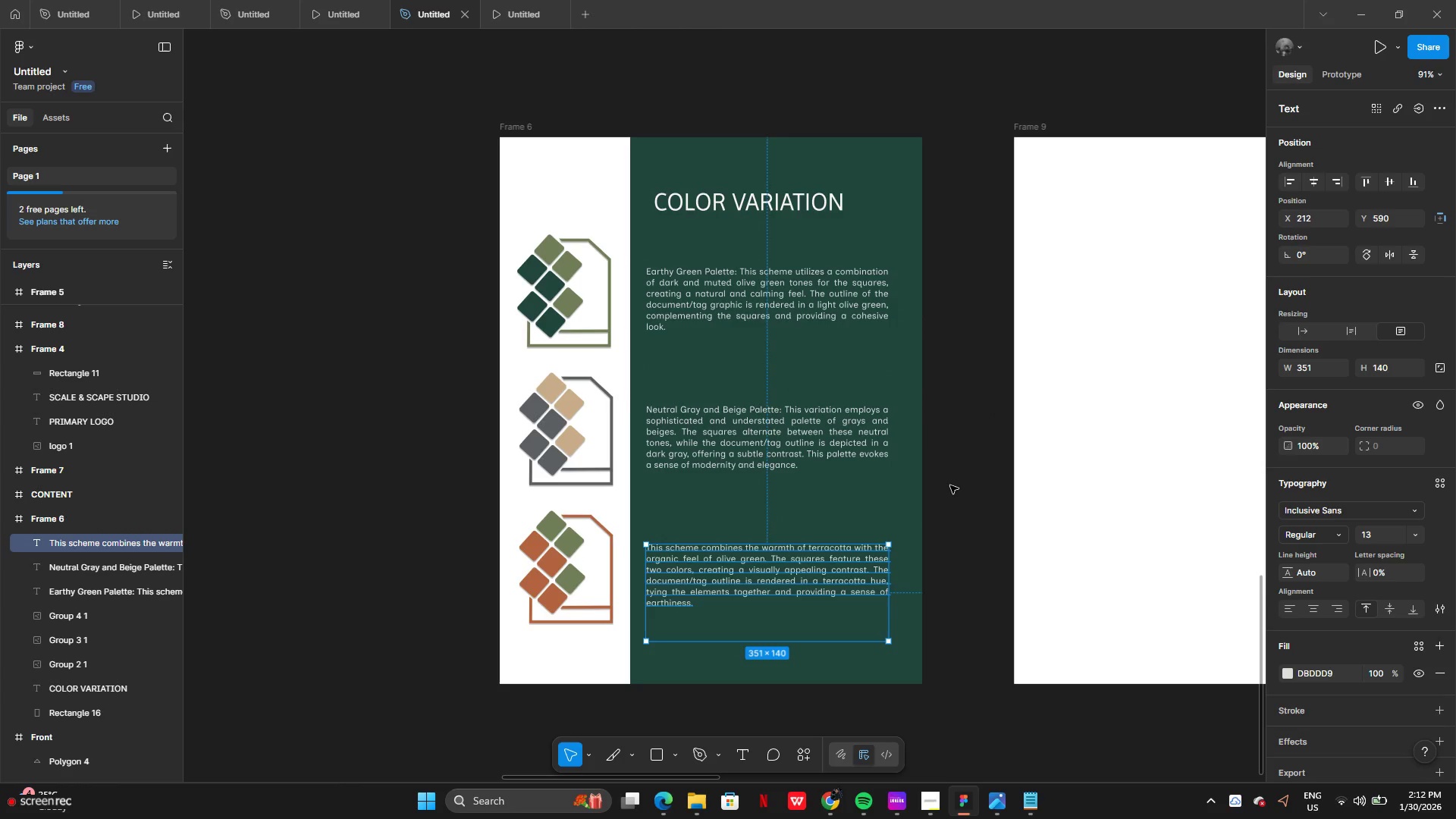 
left_click([950, 485])
 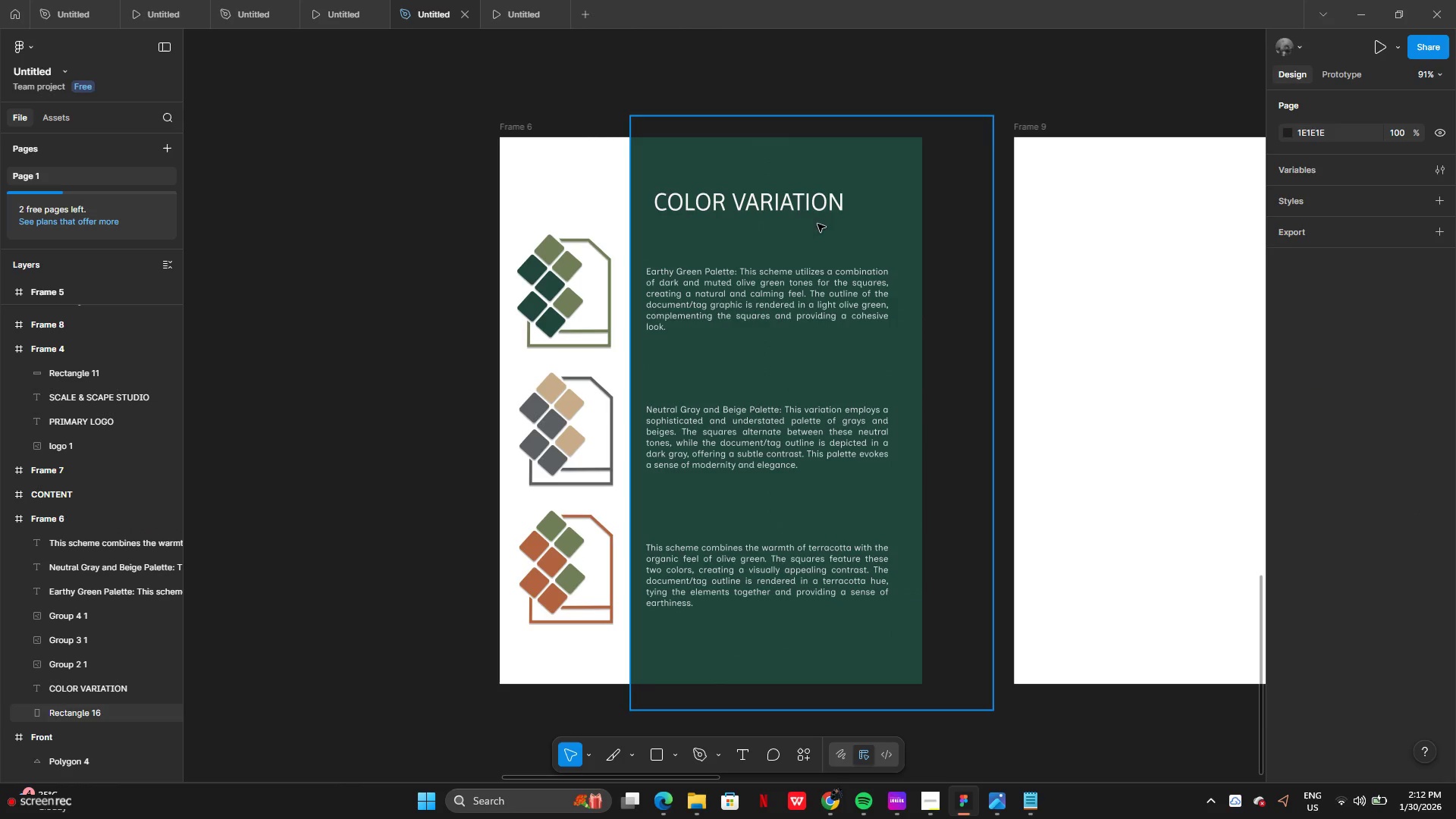 
left_click([801, 201])
 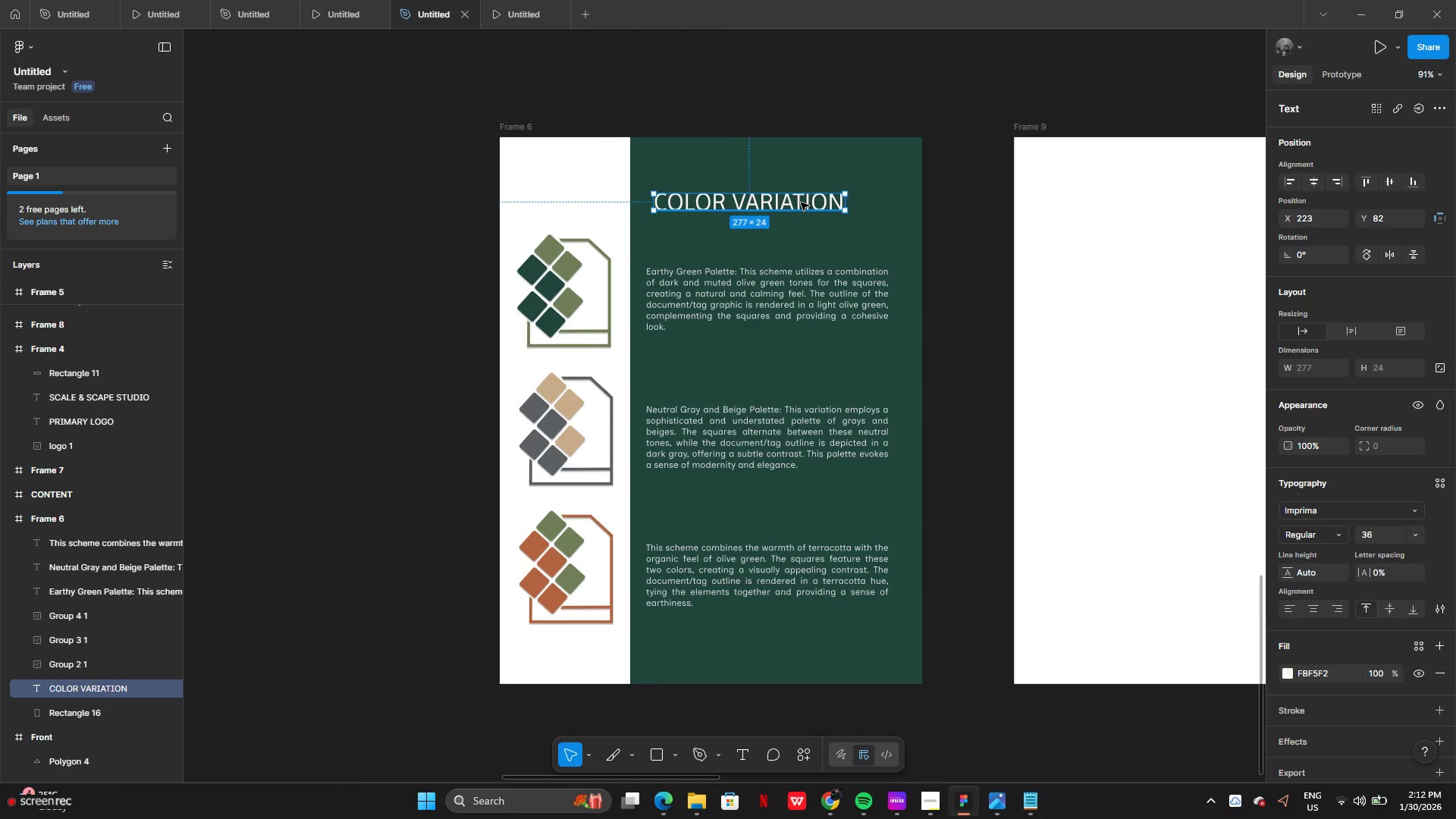 
left_click_drag(start_coordinate=[801, 202], to_coordinate=[810, 202])
 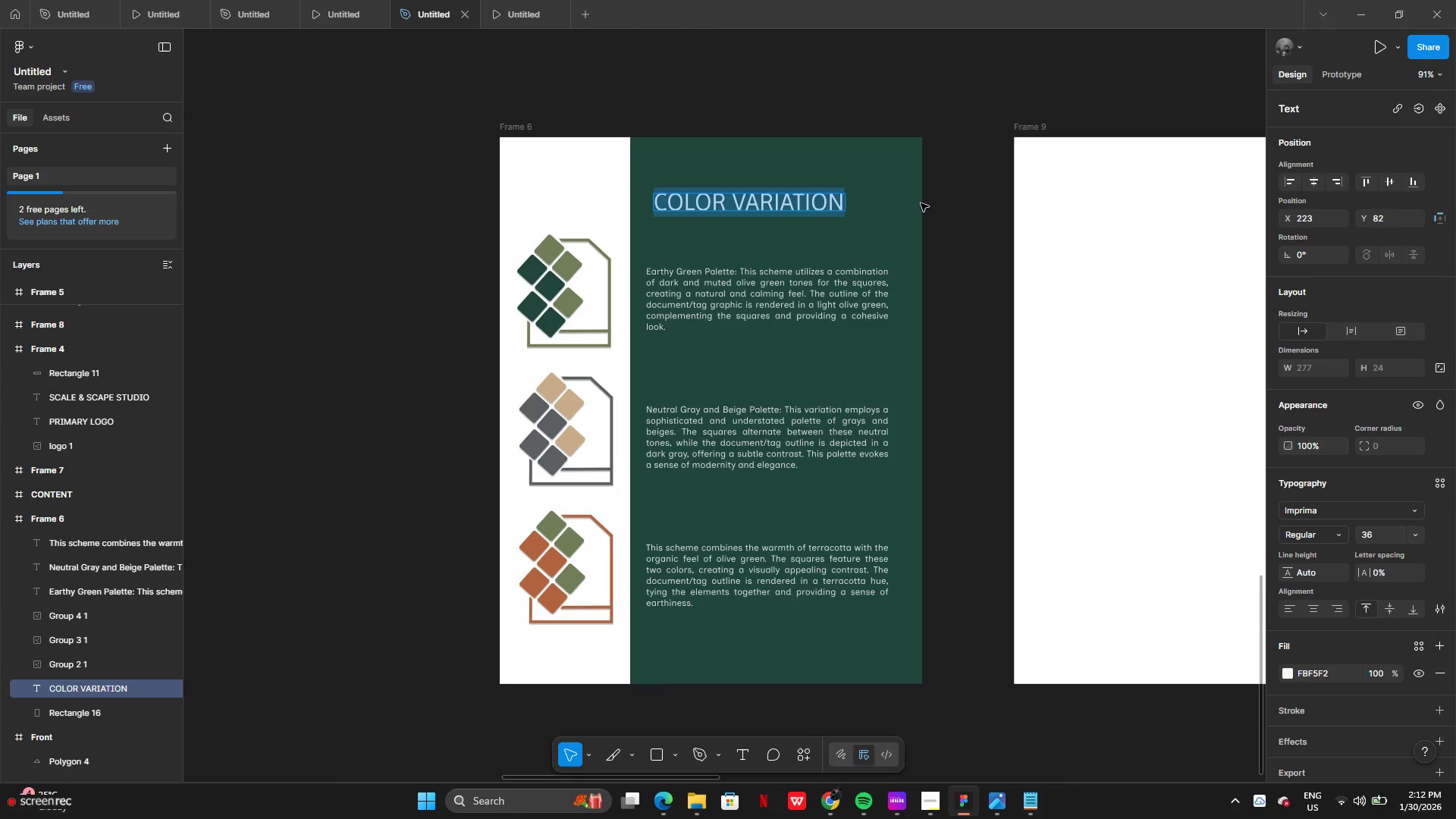 
left_click([921, 203])
 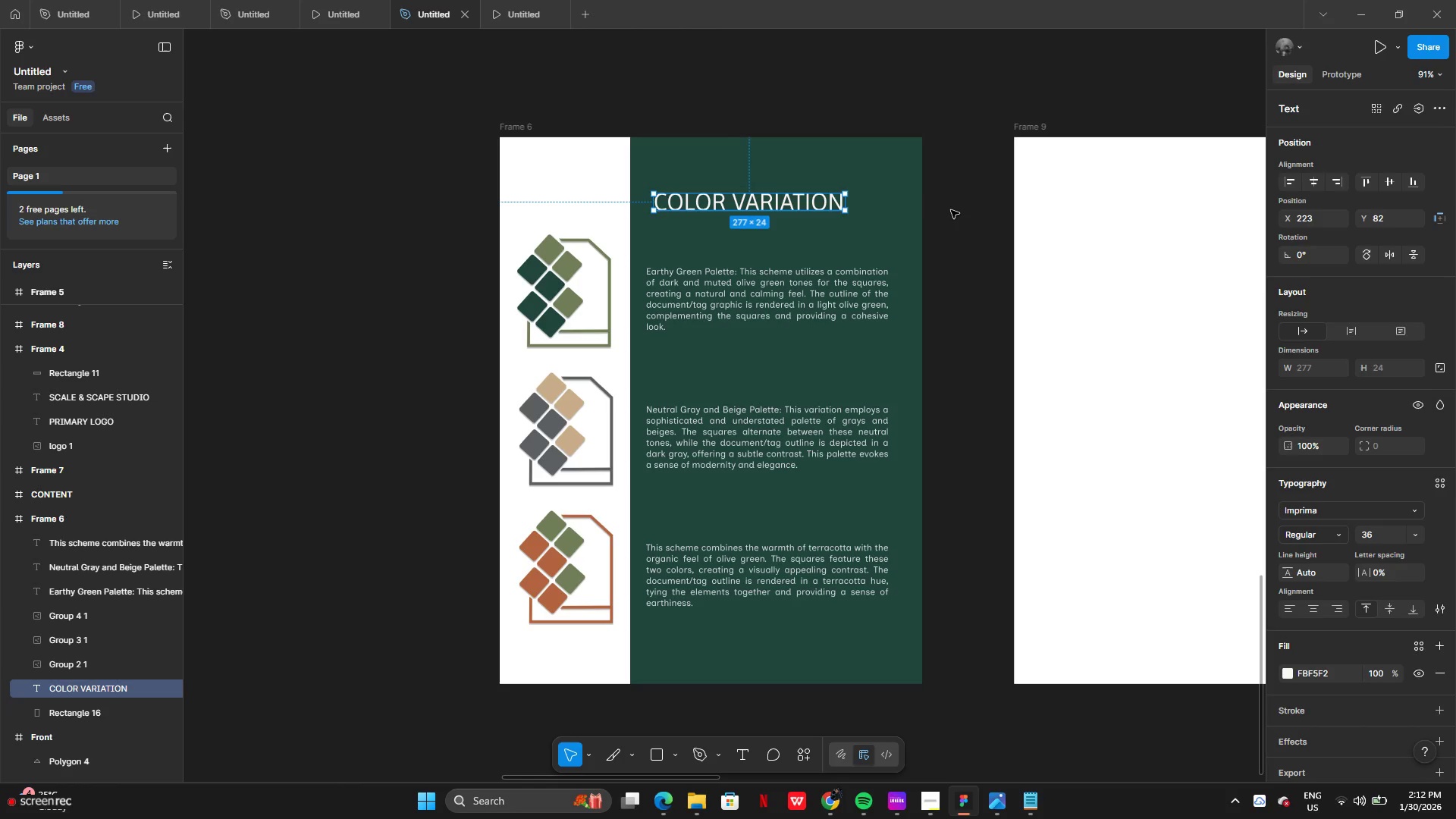 
left_click([951, 210])
 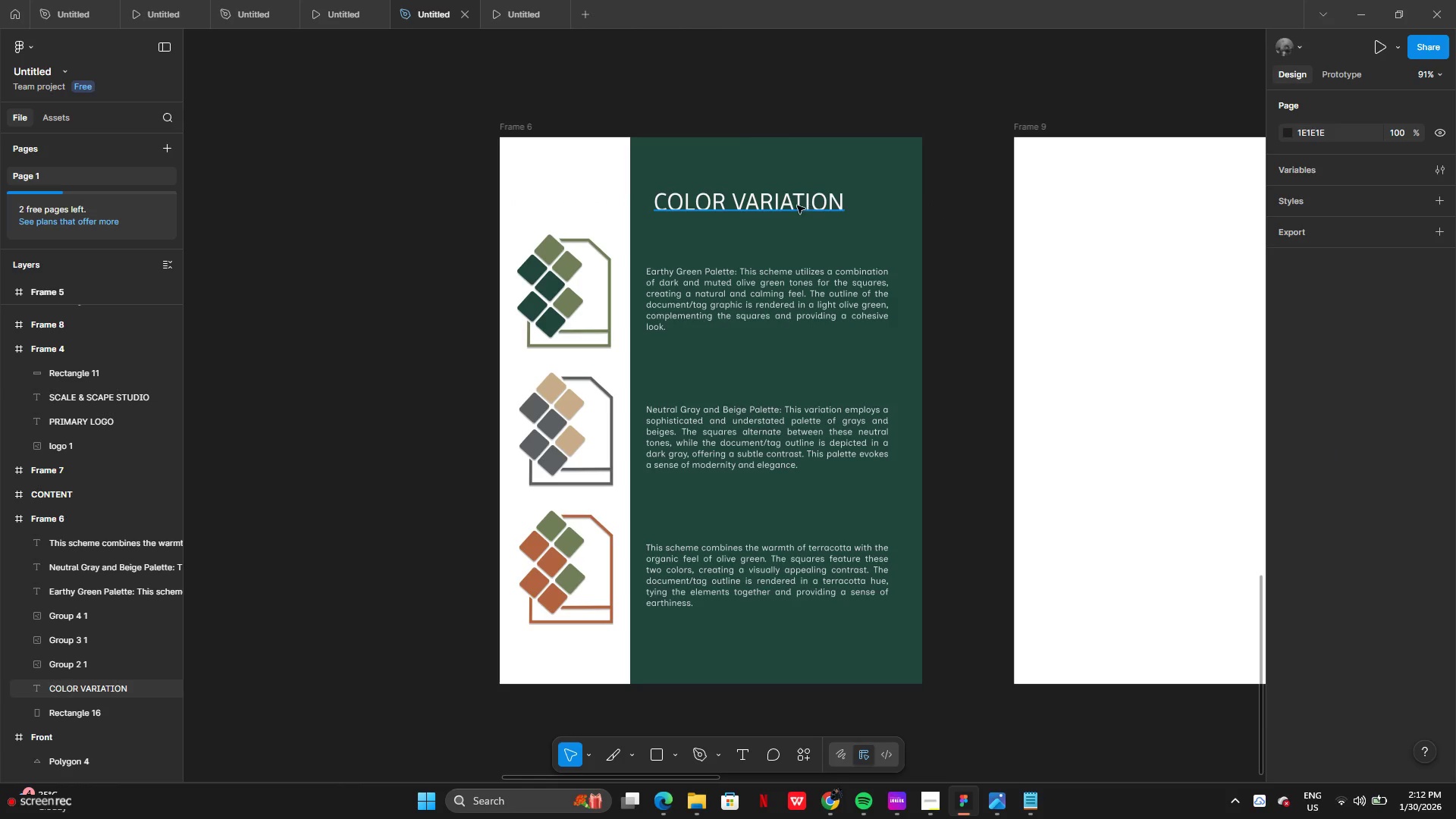 
left_click_drag(start_coordinate=[797, 206], to_coordinate=[812, 201])
 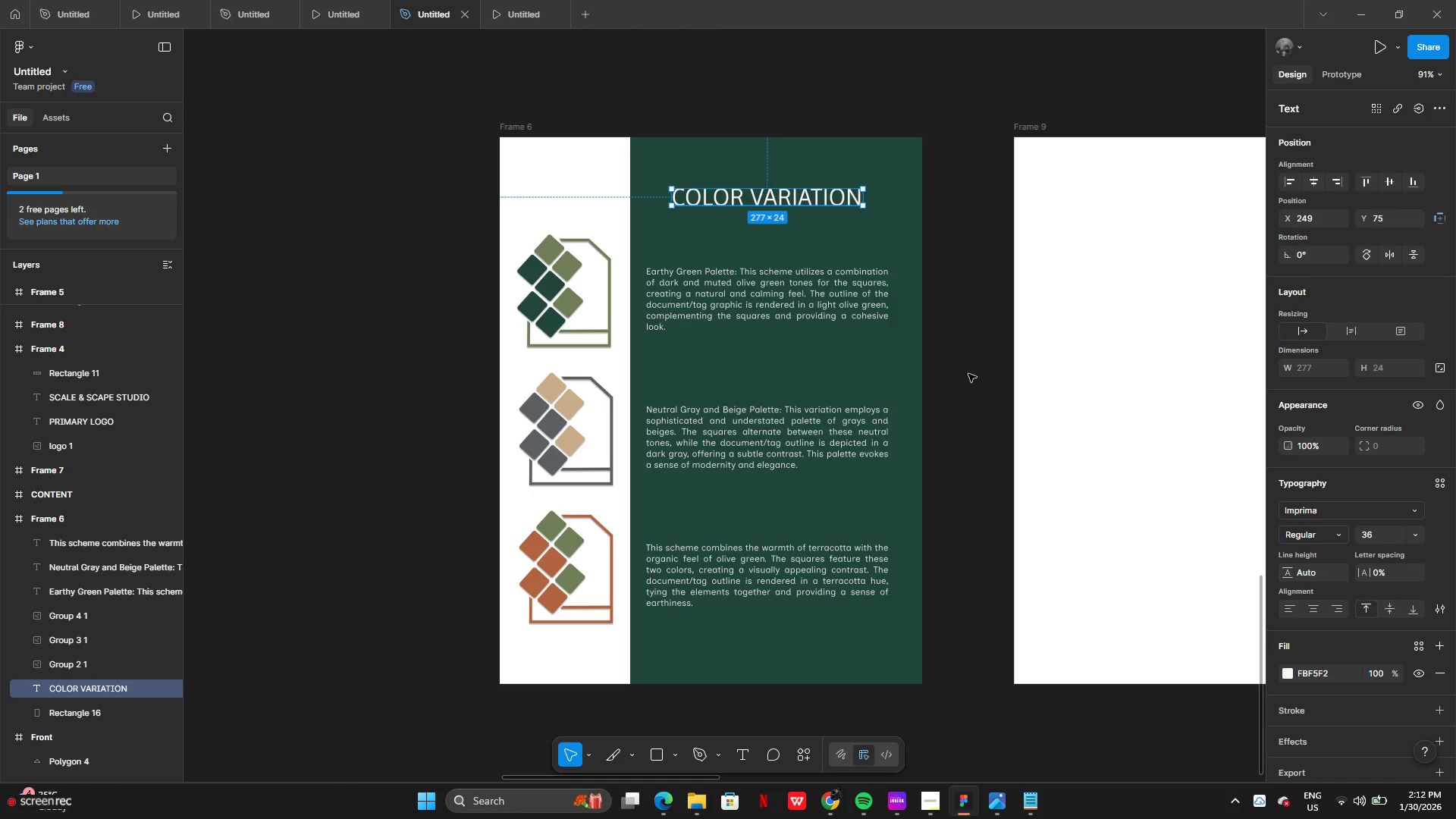 
left_click([968, 374])
 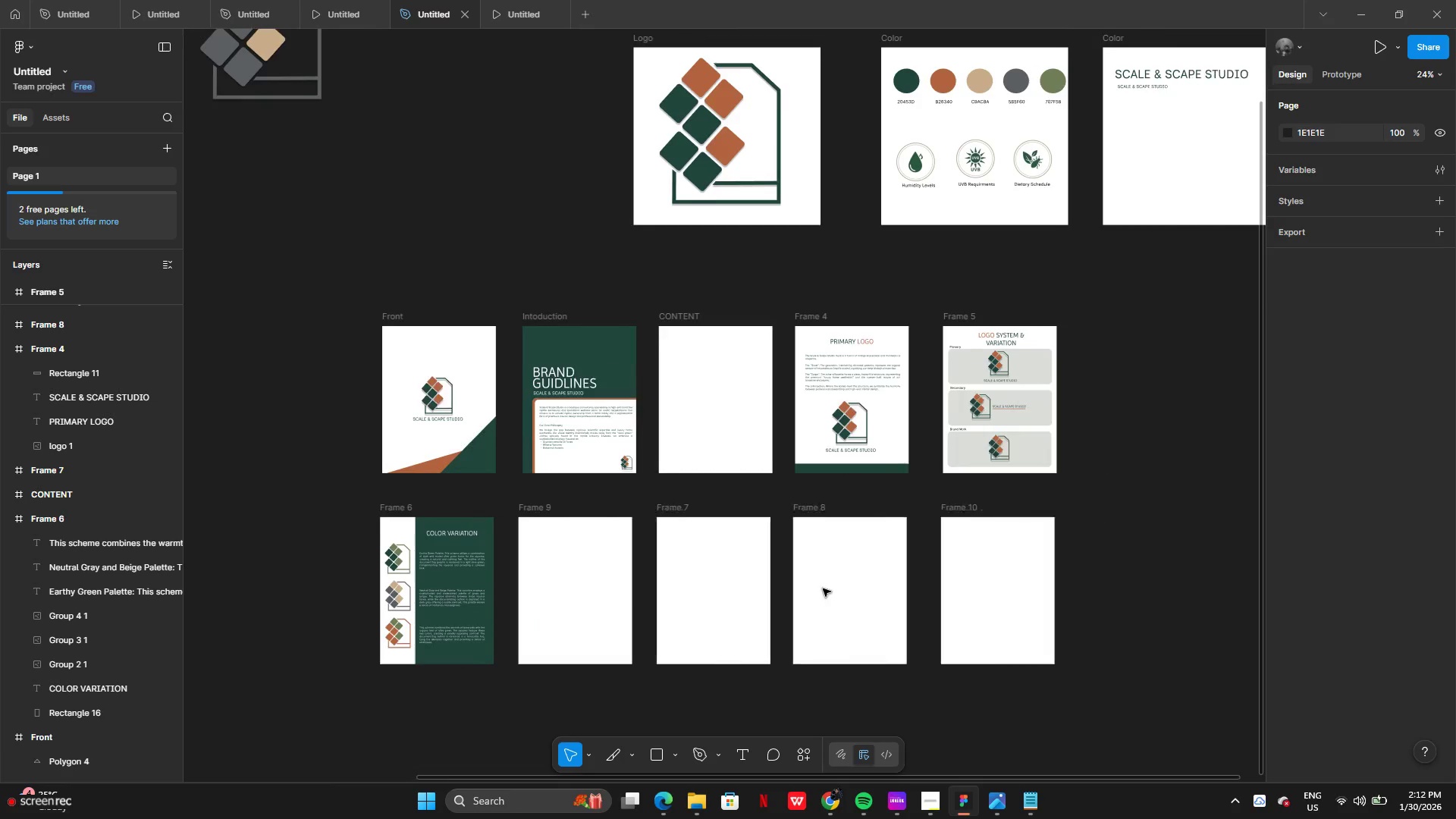 
wait(17.73)
 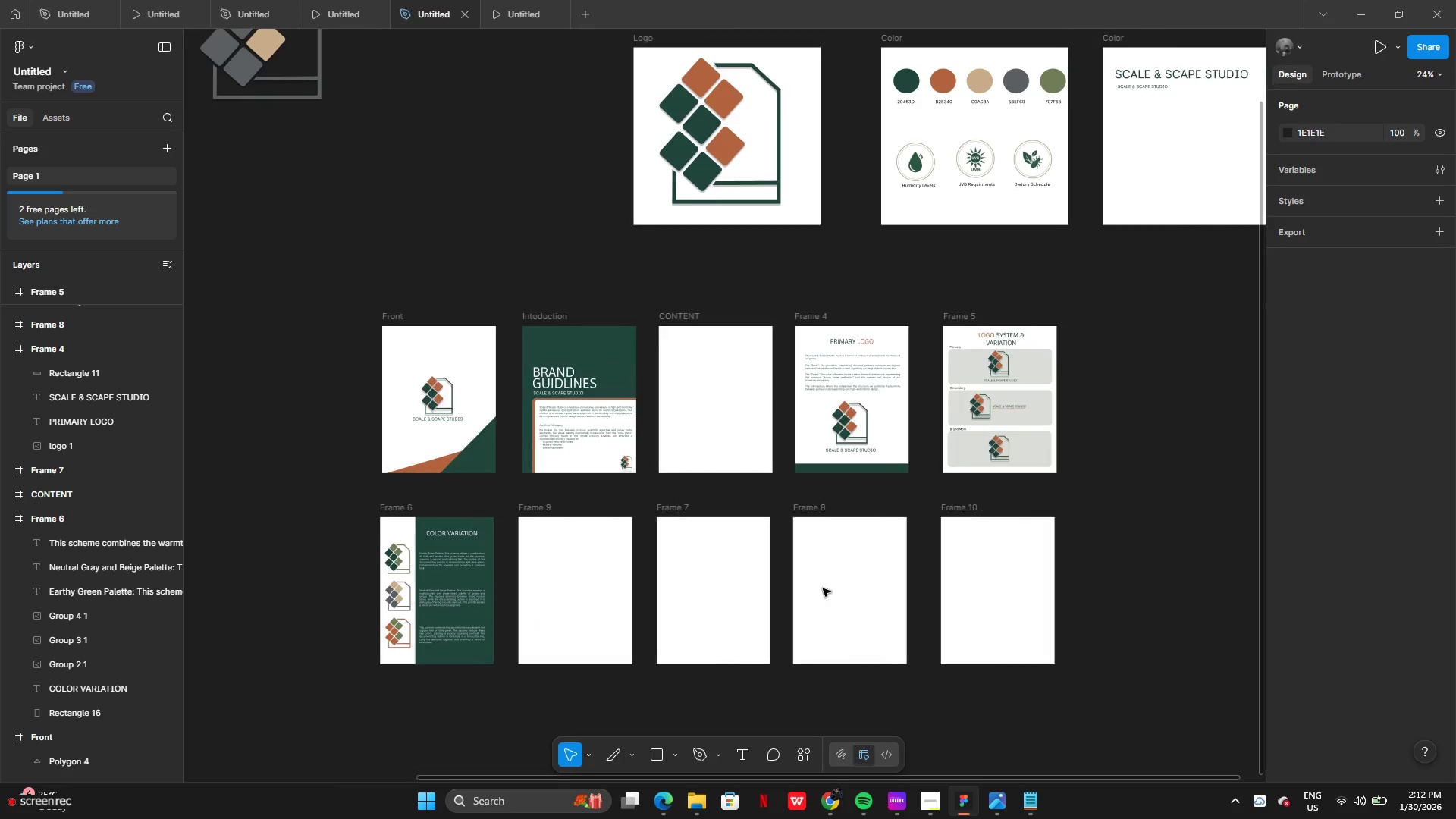 
left_click([918, 805])